 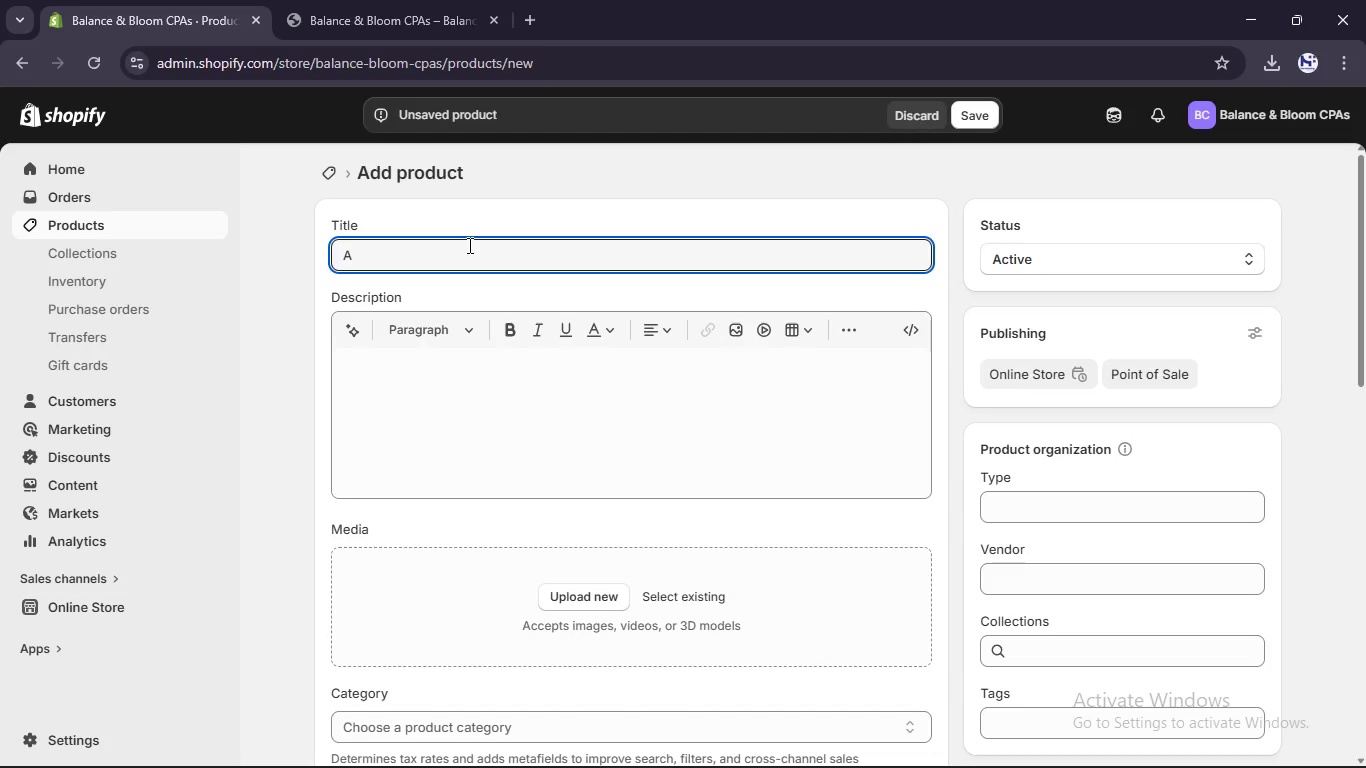 
hold_key(key=ShiftLeft, duration=0.36)
 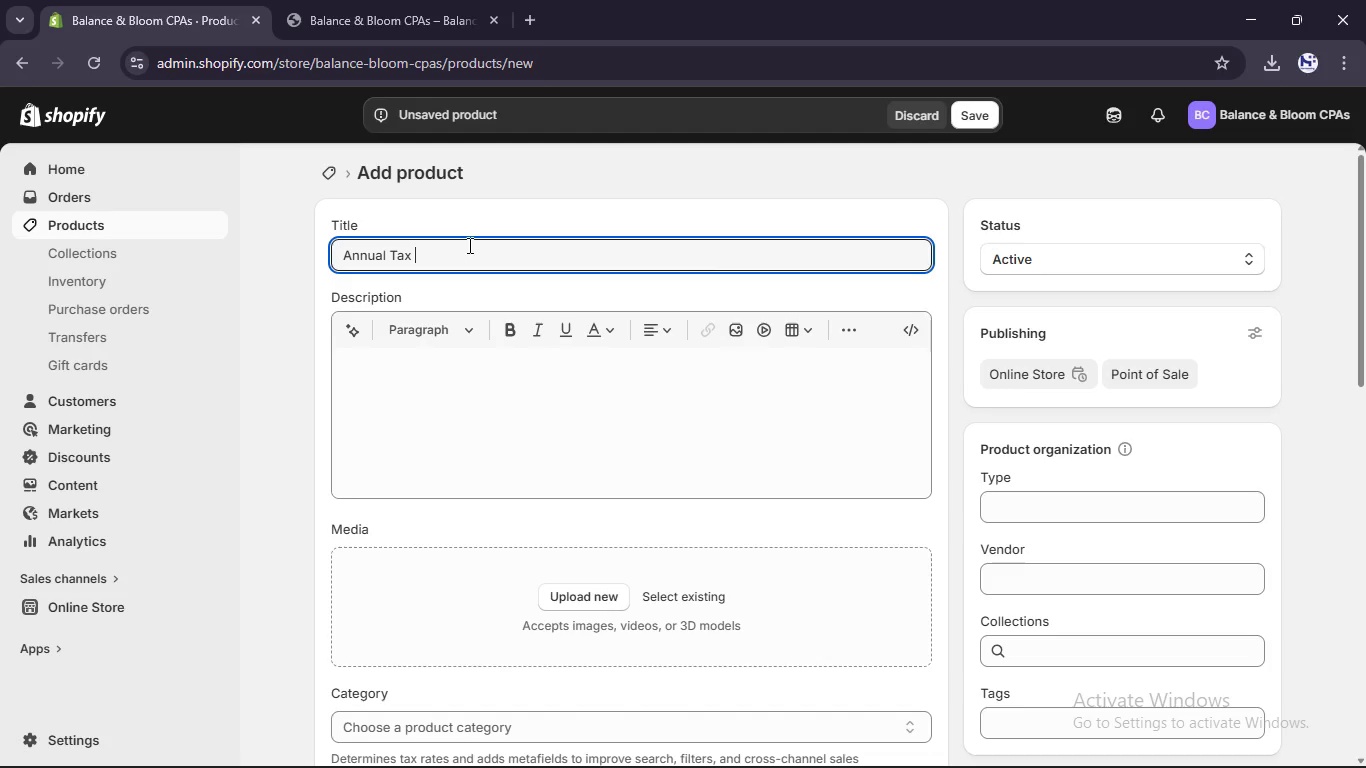 
hold_key(key=ShiftLeft, duration=0.48)
 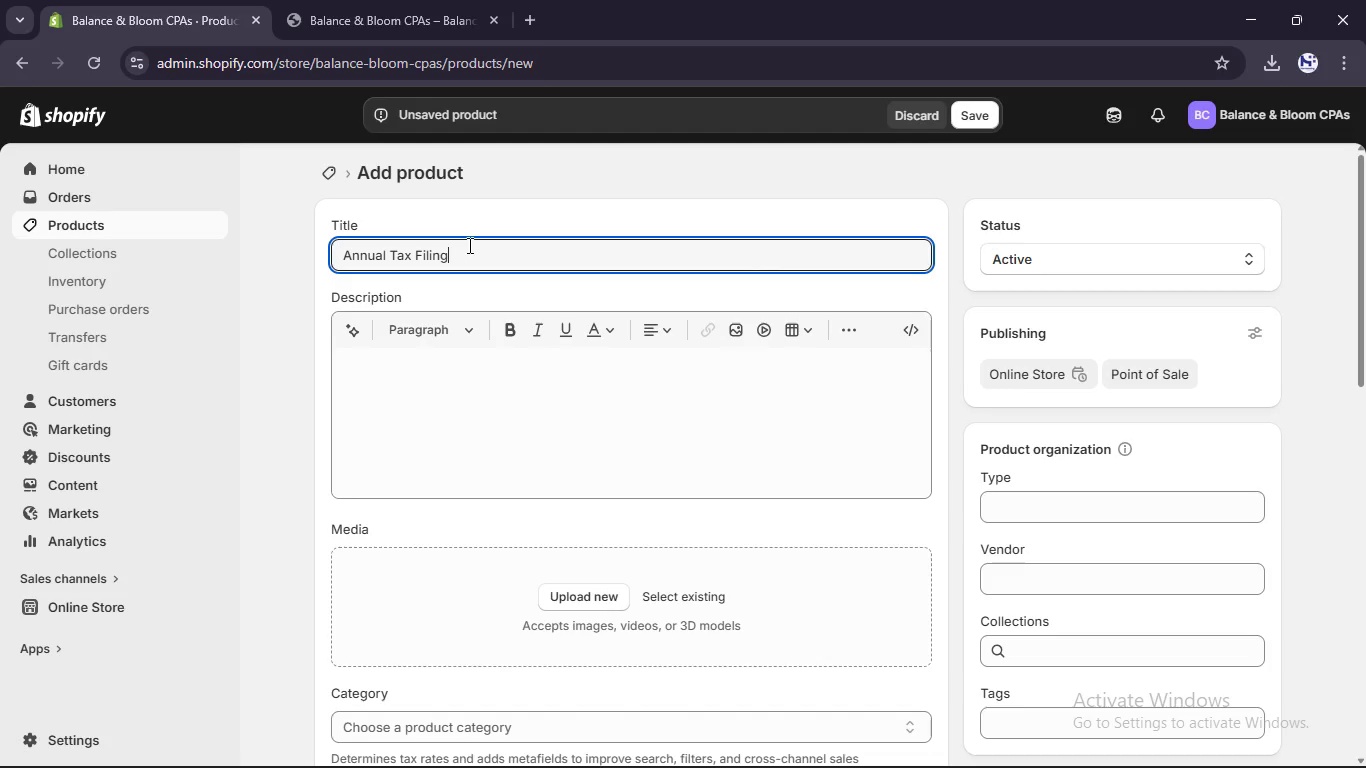 
hold_key(key=ShiftLeft, duration=0.48)
 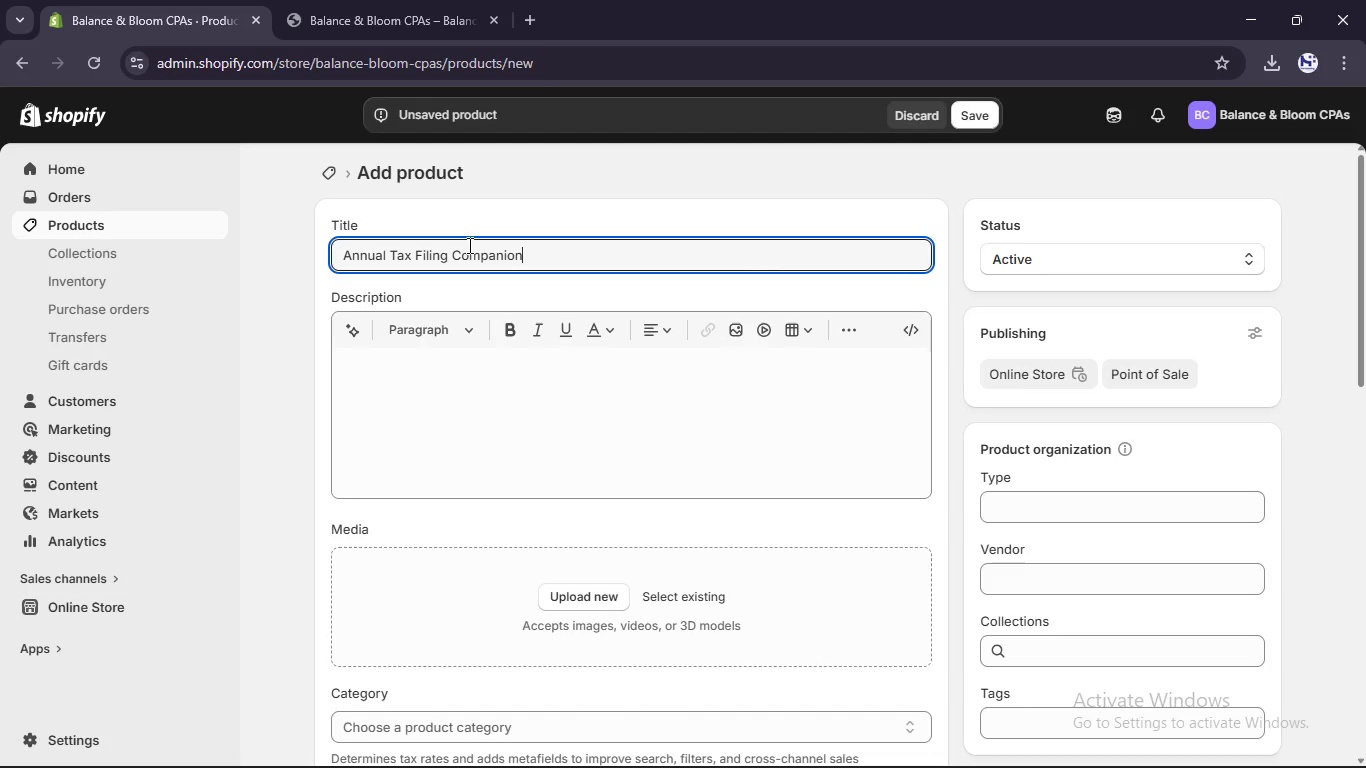 
hold_key(key=ShiftRight, duration=0.38)
 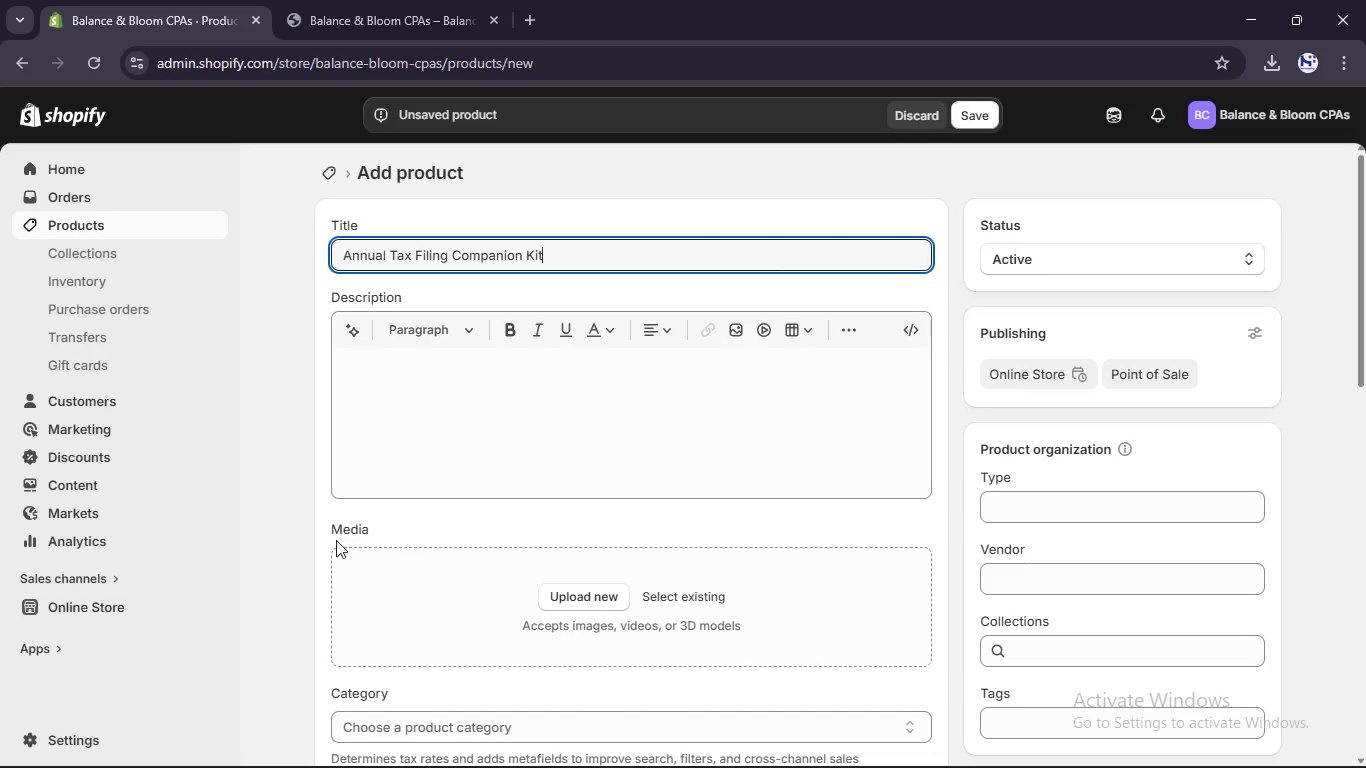 
left_click([422, 442])
 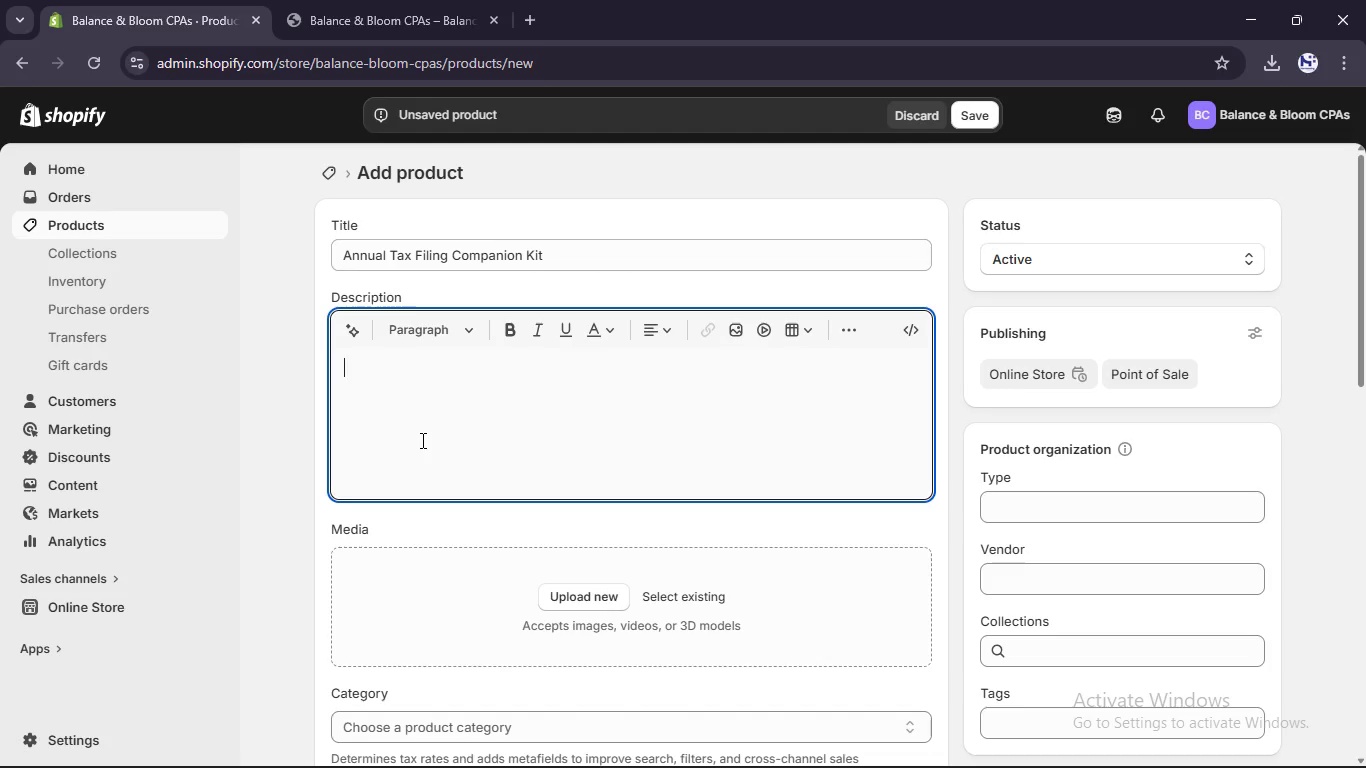 
type(Simplify year-ende)
key(Backspace)
type( tax filing with ro)
key(Backspace)
key(Backspace)
type(organized financial summarie.)
 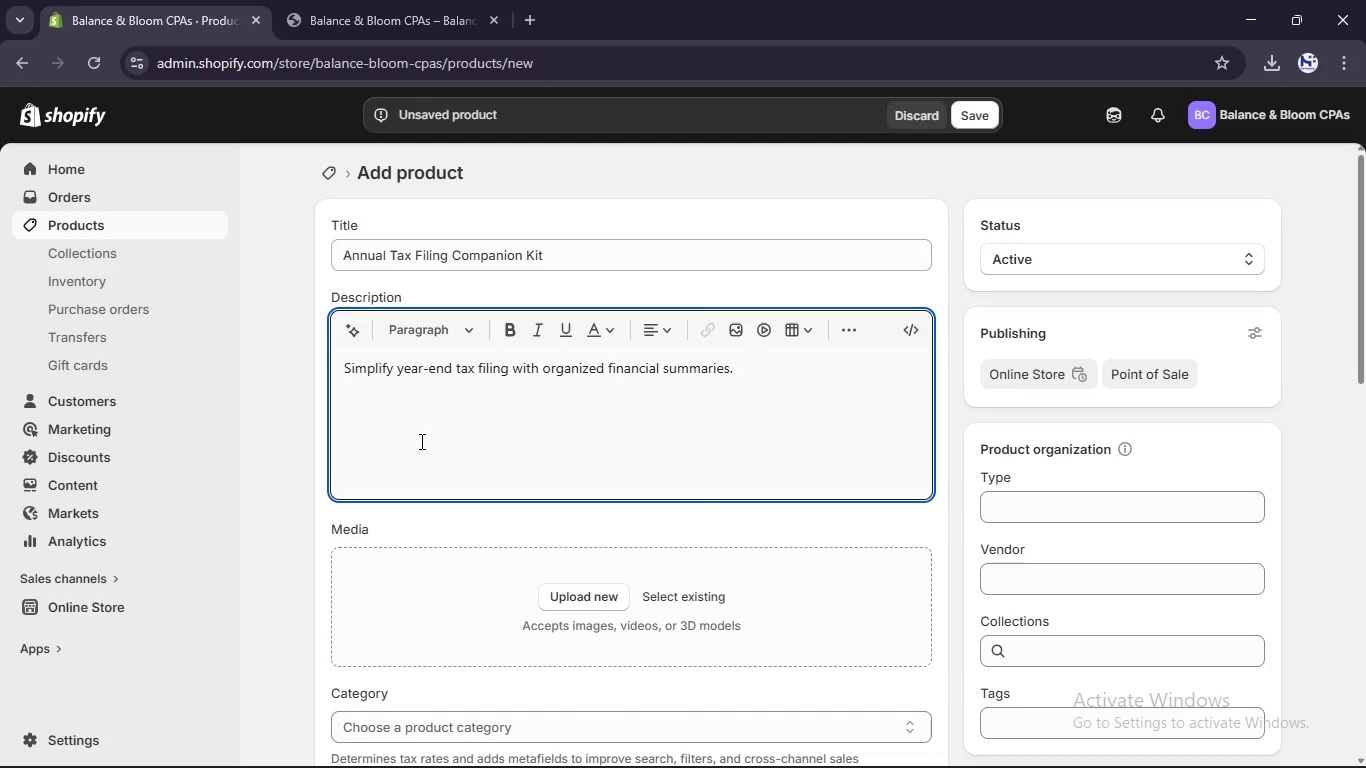 
key(Enter)
 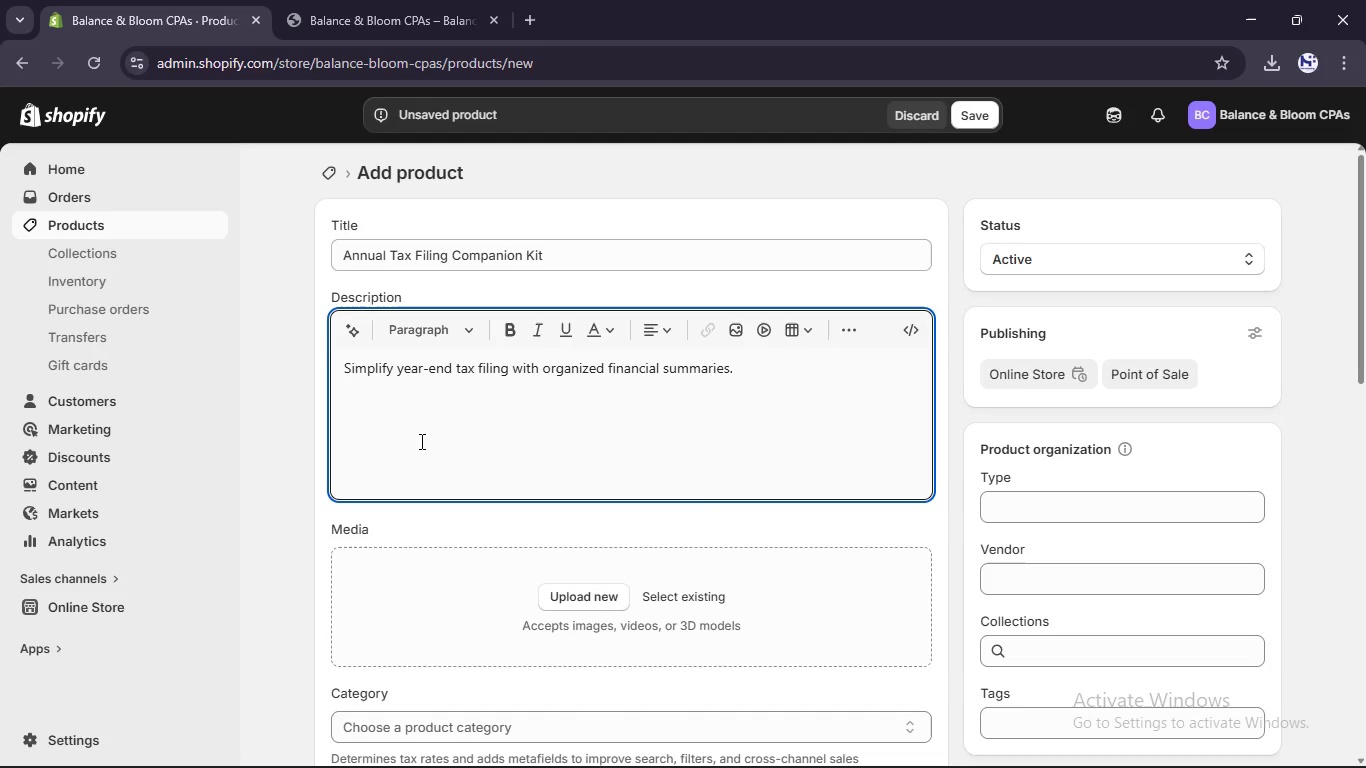 
type(Prepare income and expense records efficiently.)
 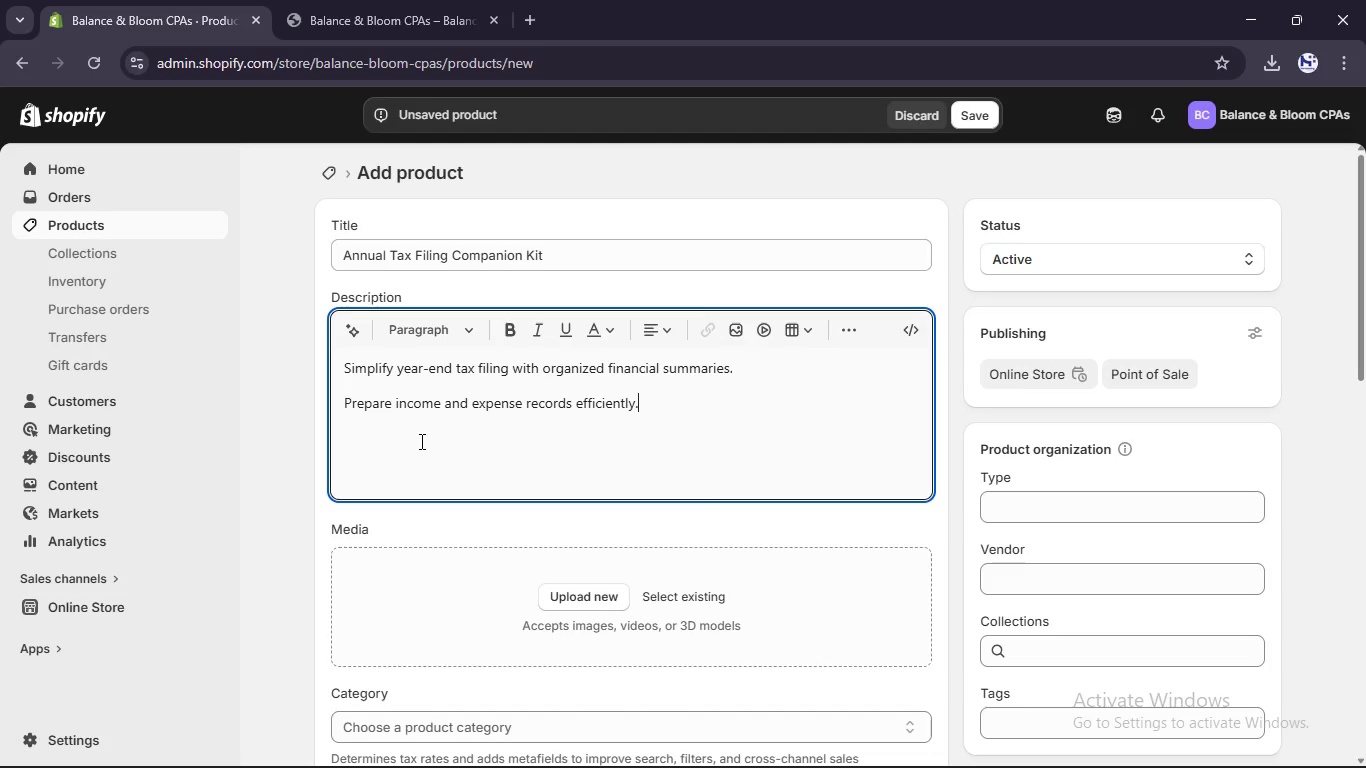 
key(Enter)
 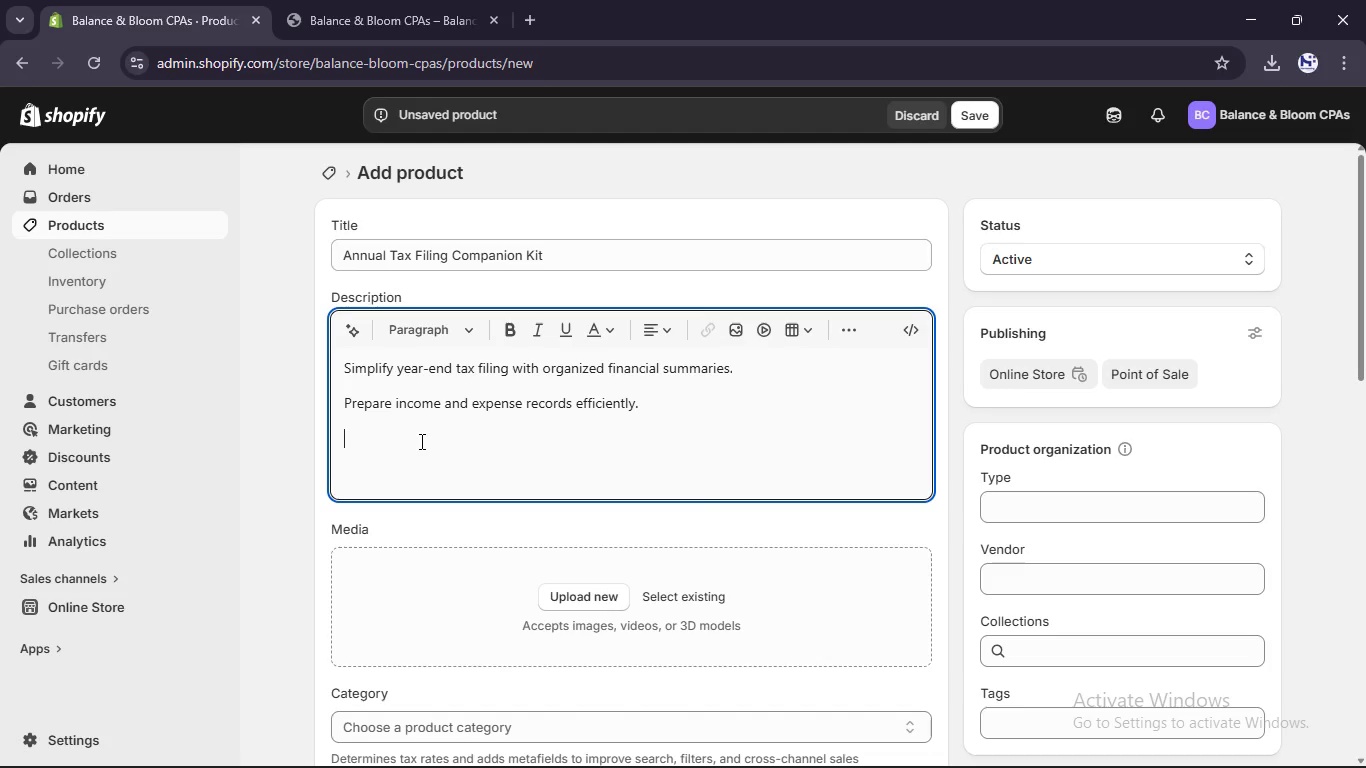 
type(Include)
 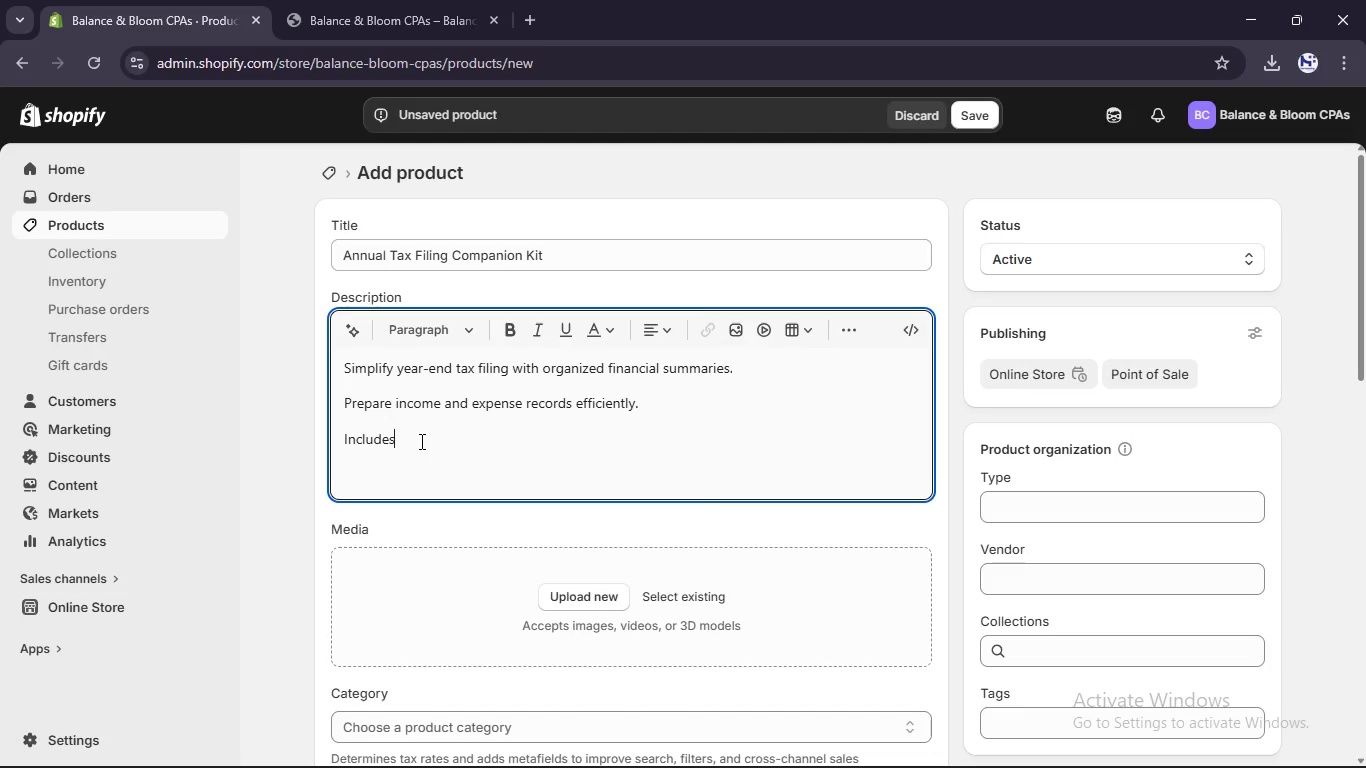 
hold_key(key=S, duration=0.31)
 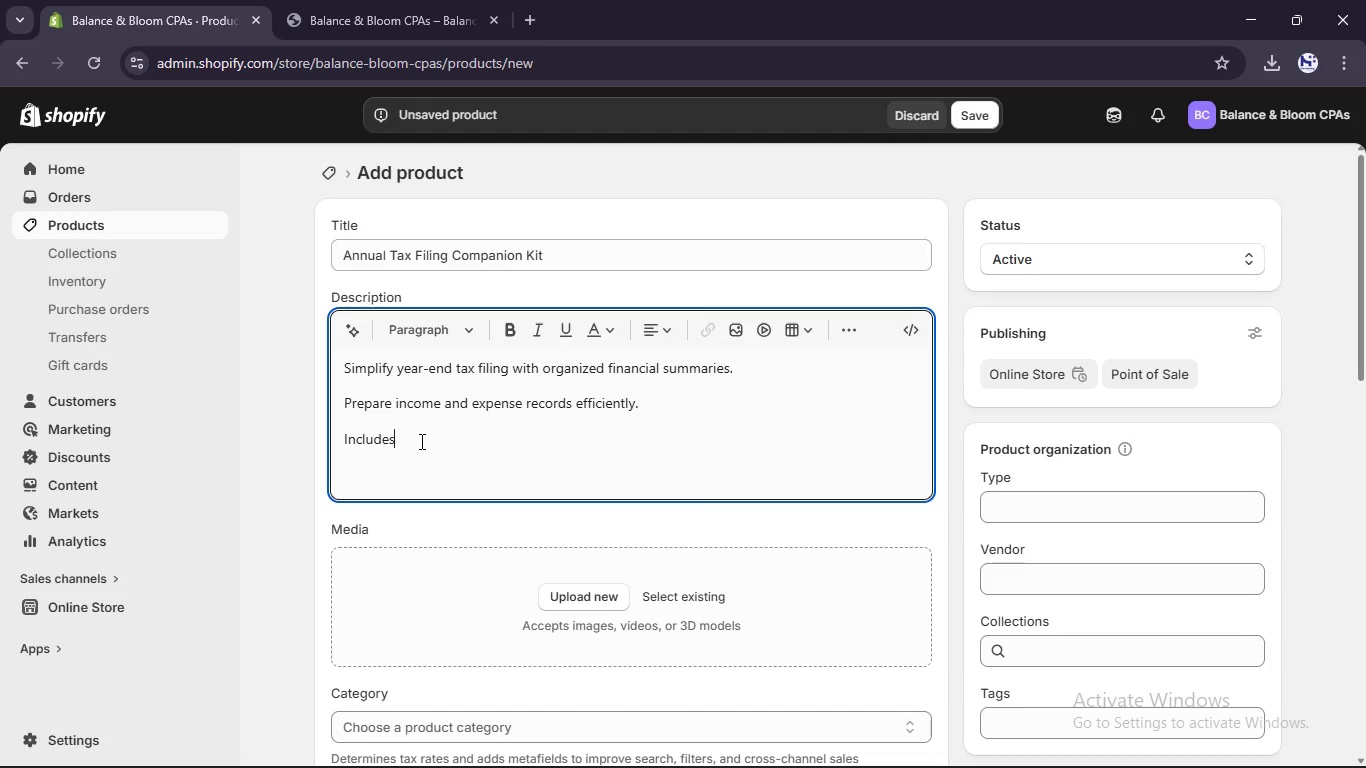 
key(Shift+Semicolon)
 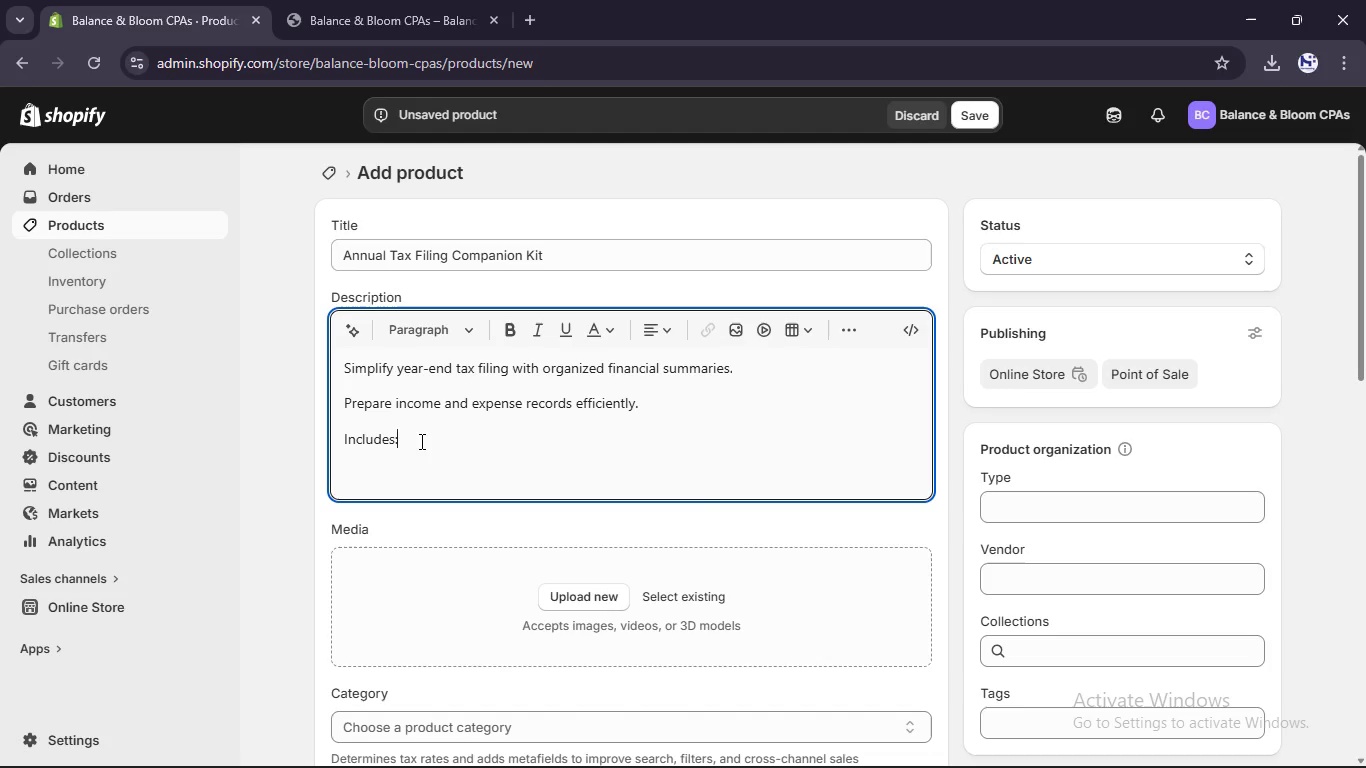 
key(Enter)
 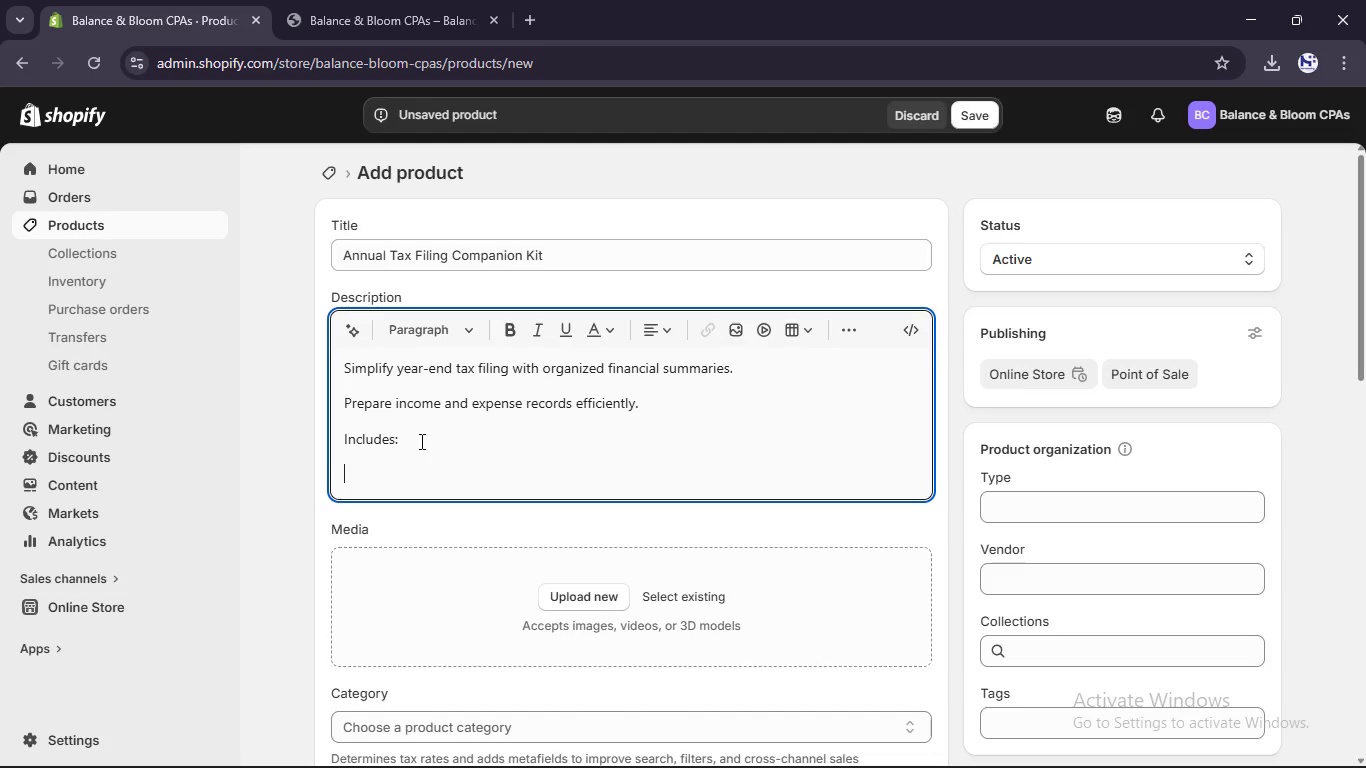 
type(- Annual summary templates)
 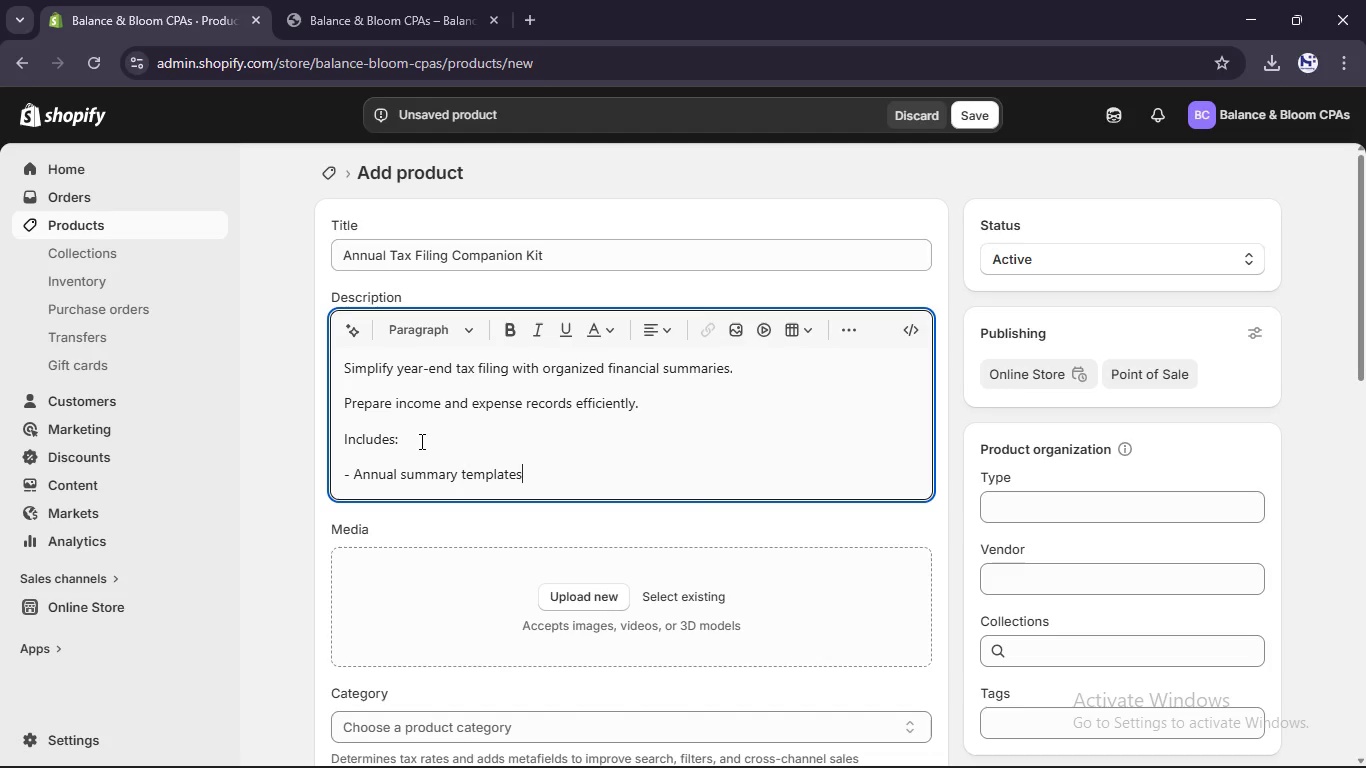 
wait(8.17)
 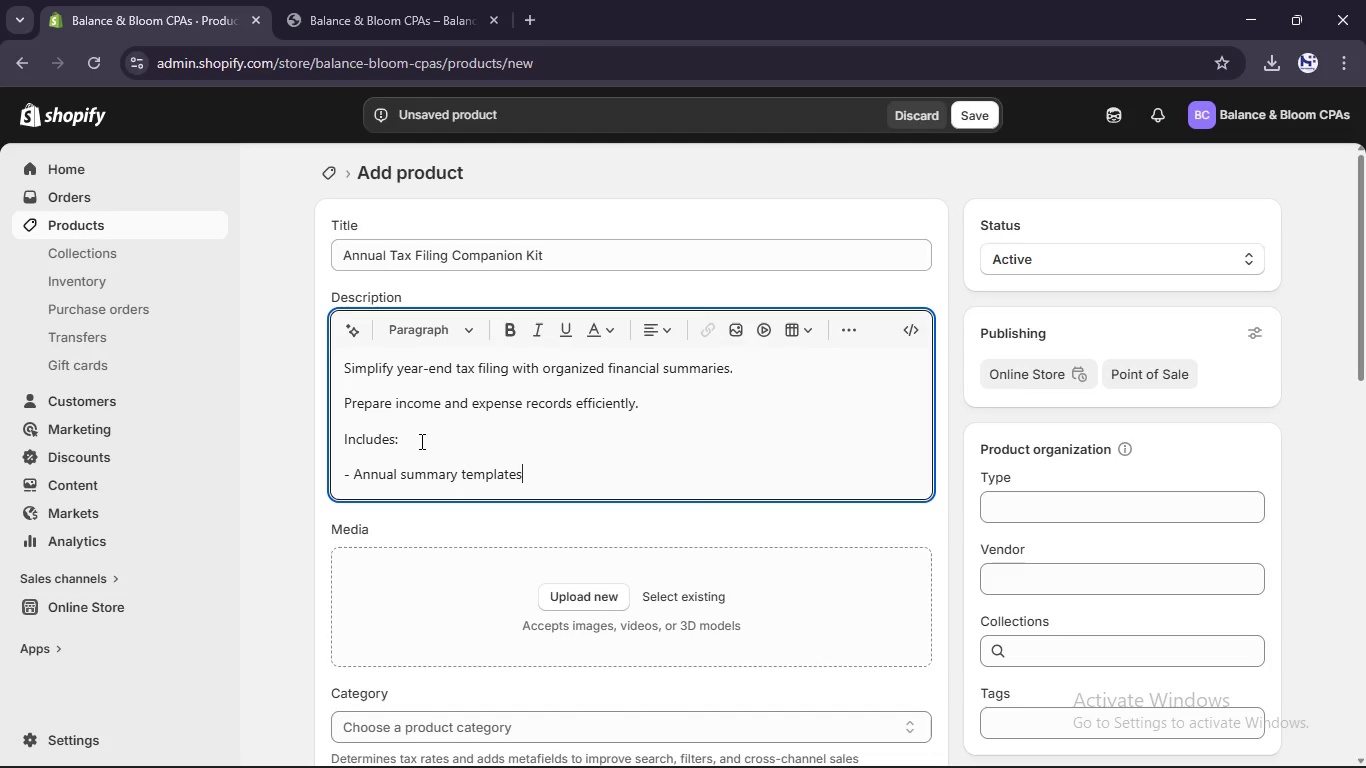 
key(Enter)
 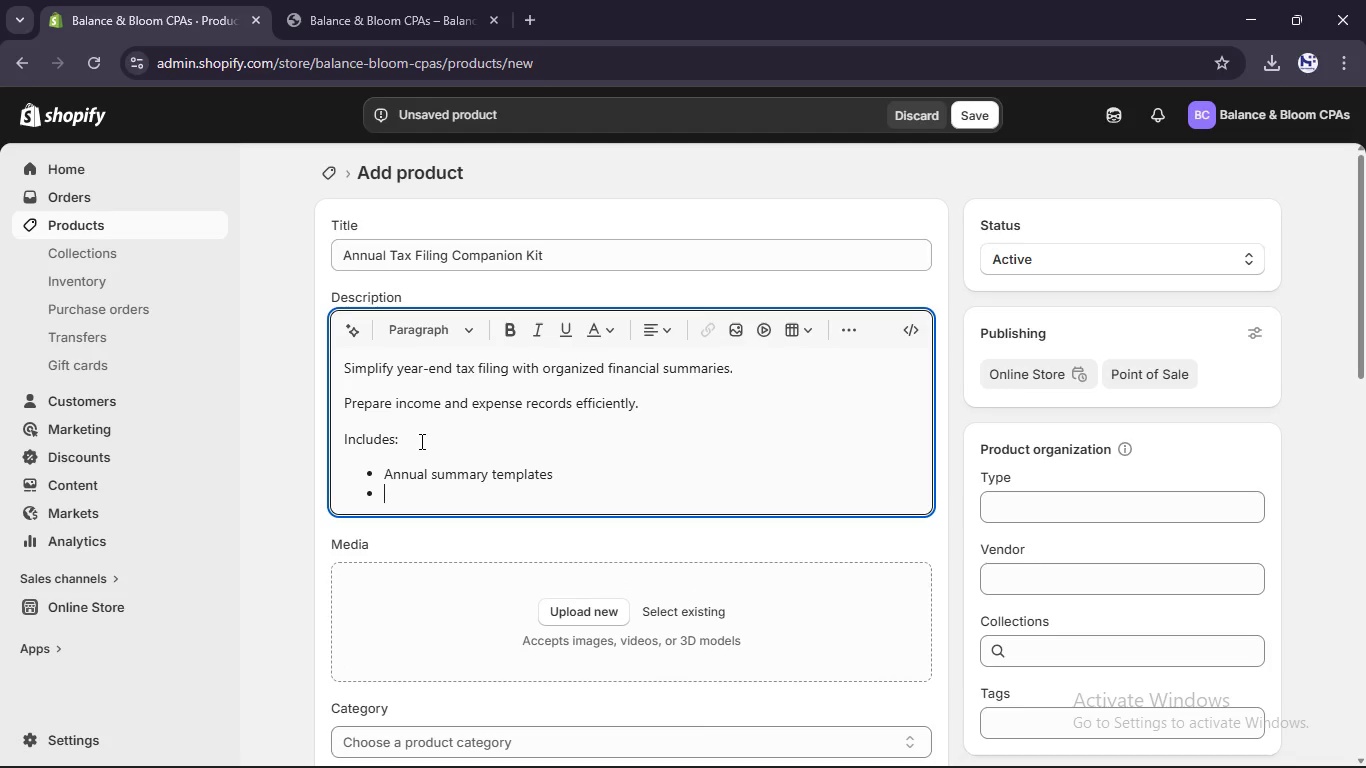 
type(f)
key(Backspace)
type(Filing checklist)
 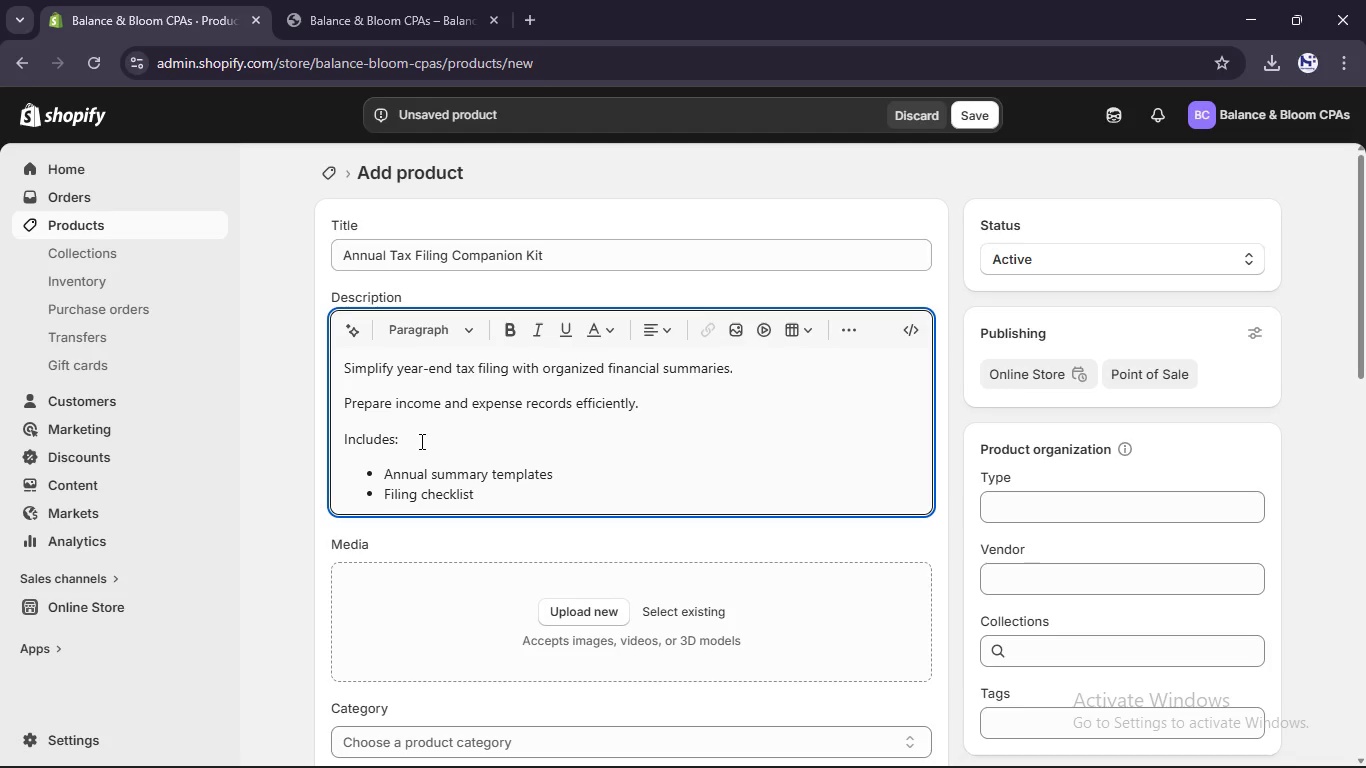 
key(Enter)
 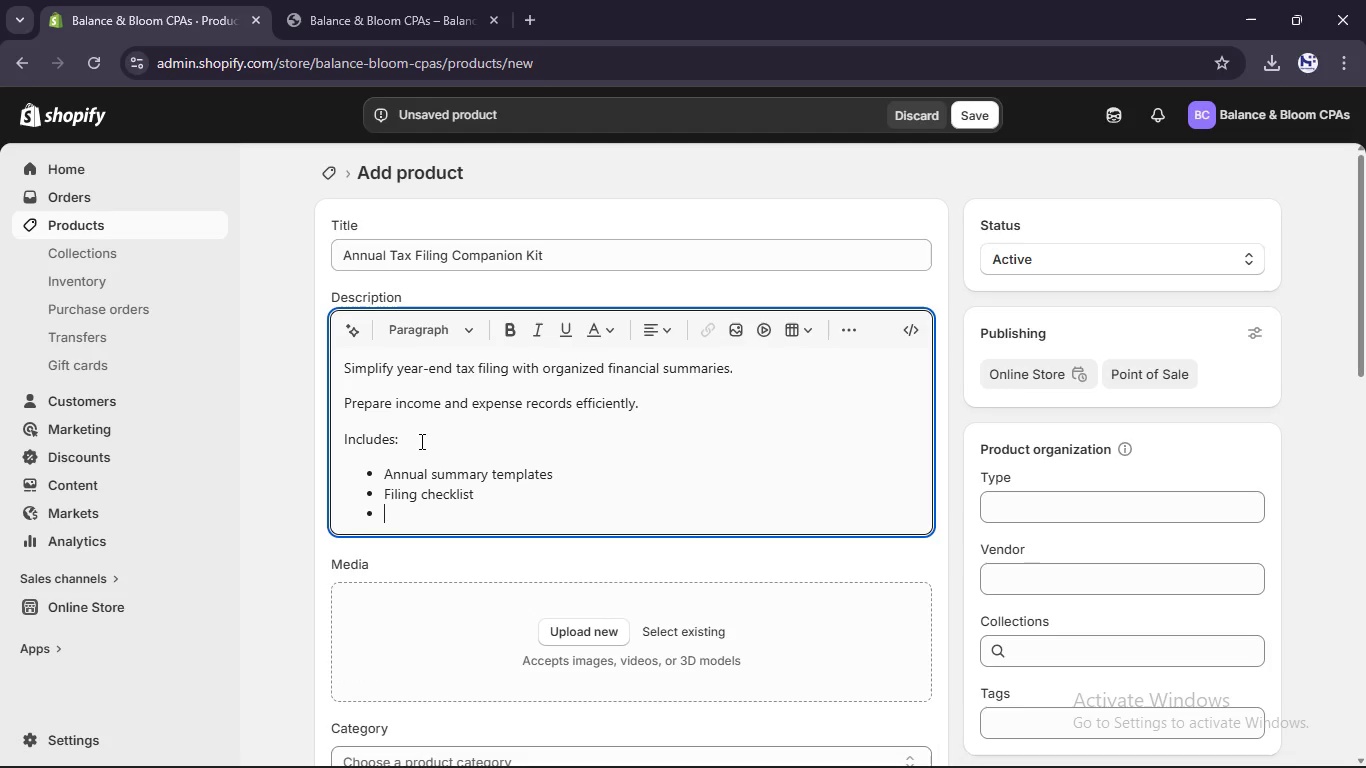 
type(Tax preparation guie)
 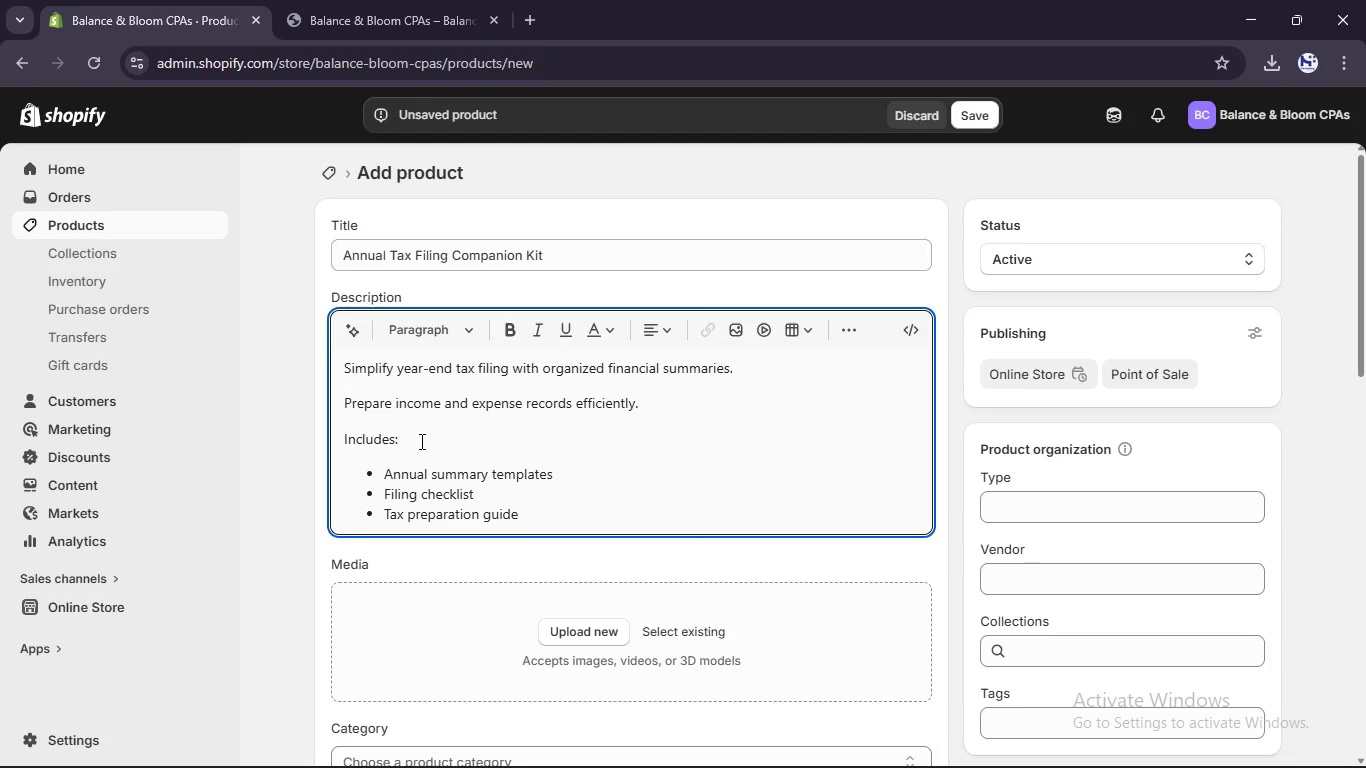 
hold_key(key=D, duration=0.75)
 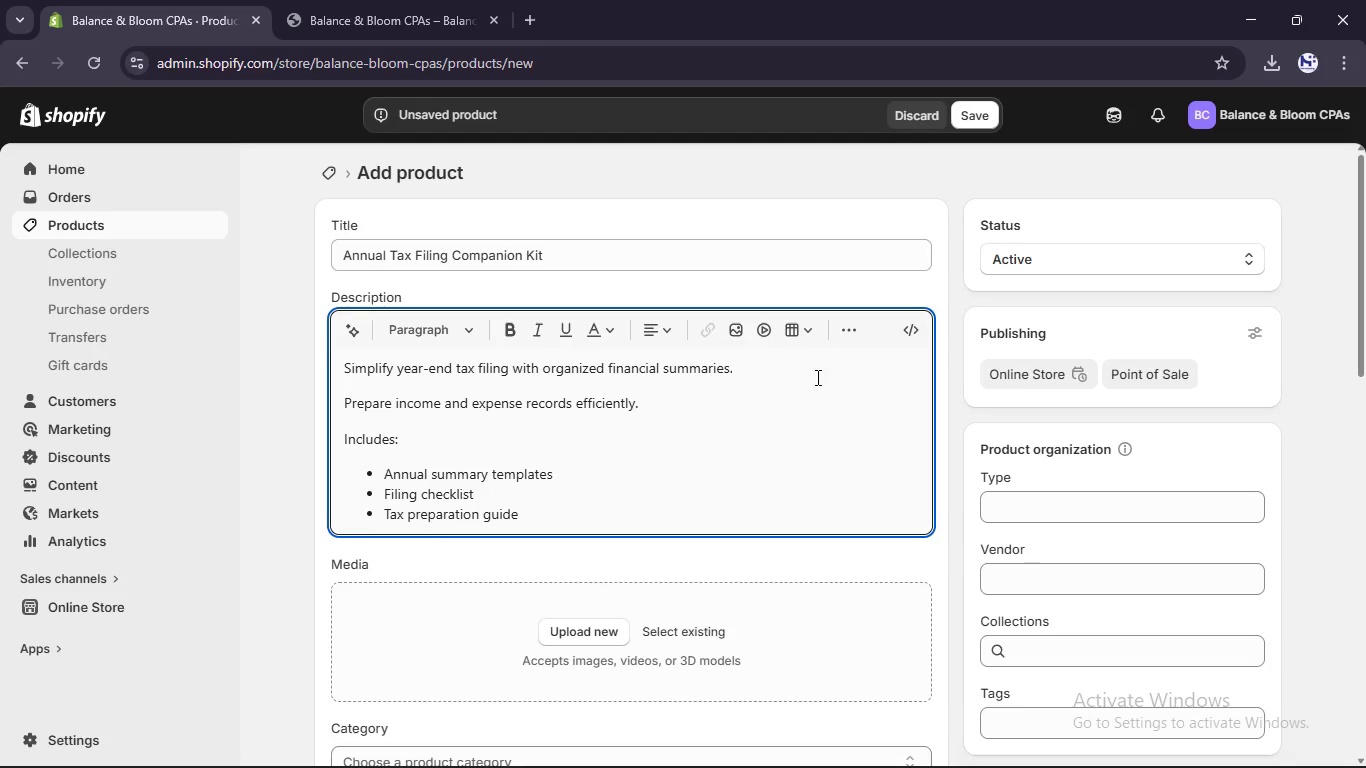 
left_click([1064, 500])
 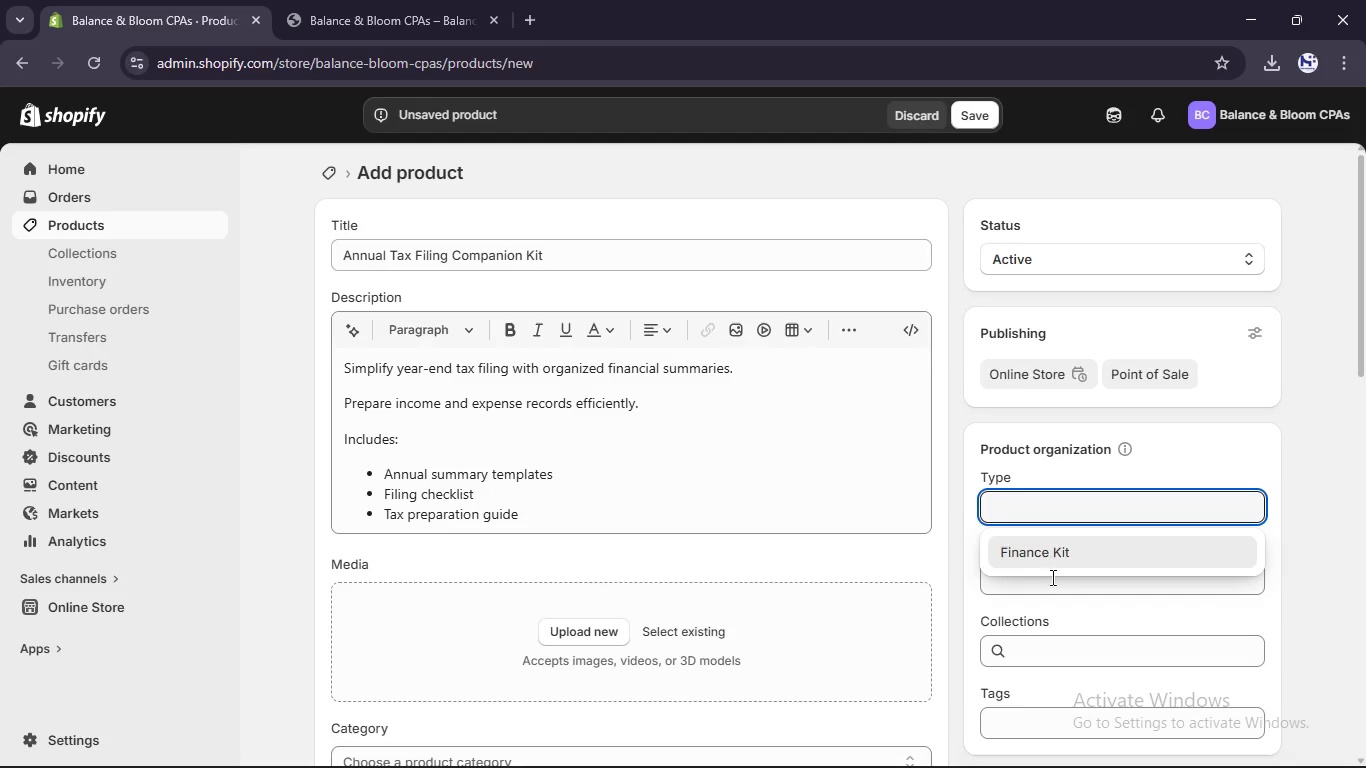 
double_click([1051, 582])
 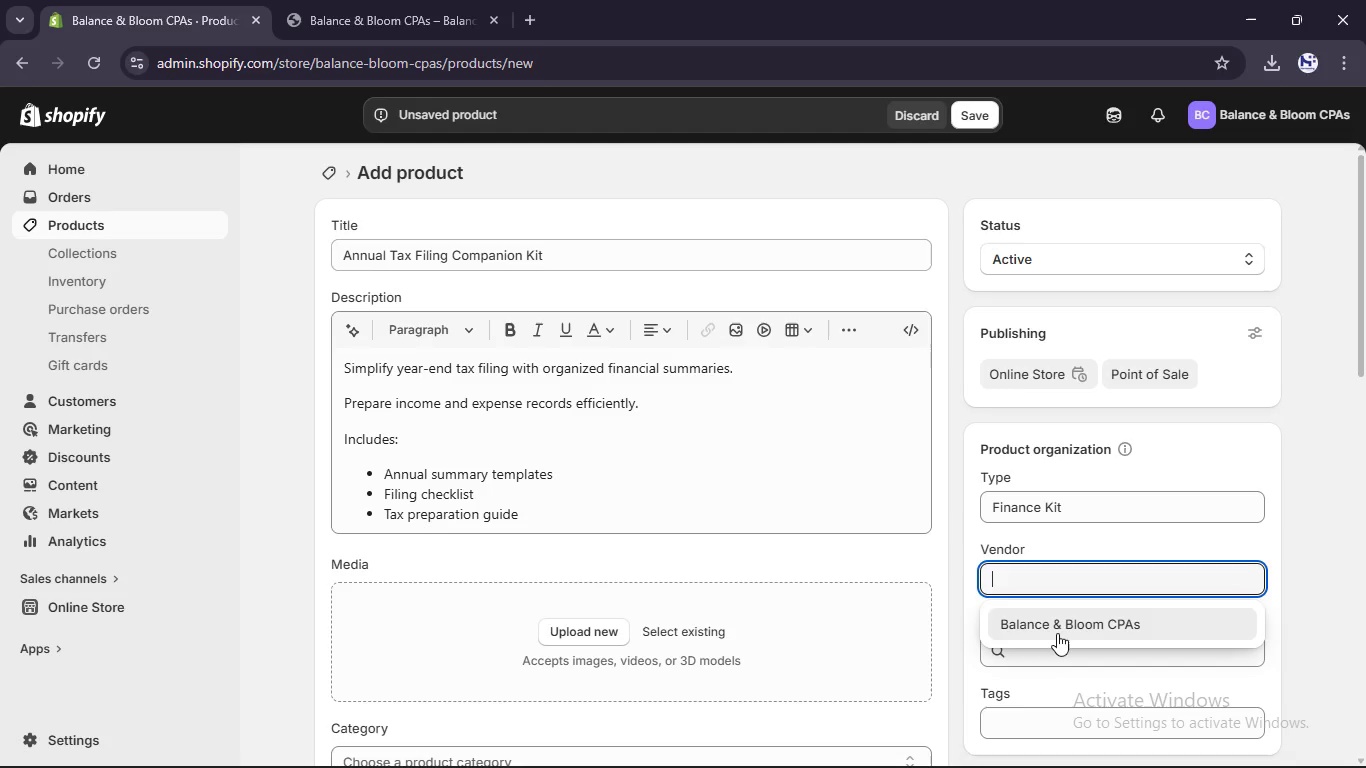 
left_click([1057, 633])
 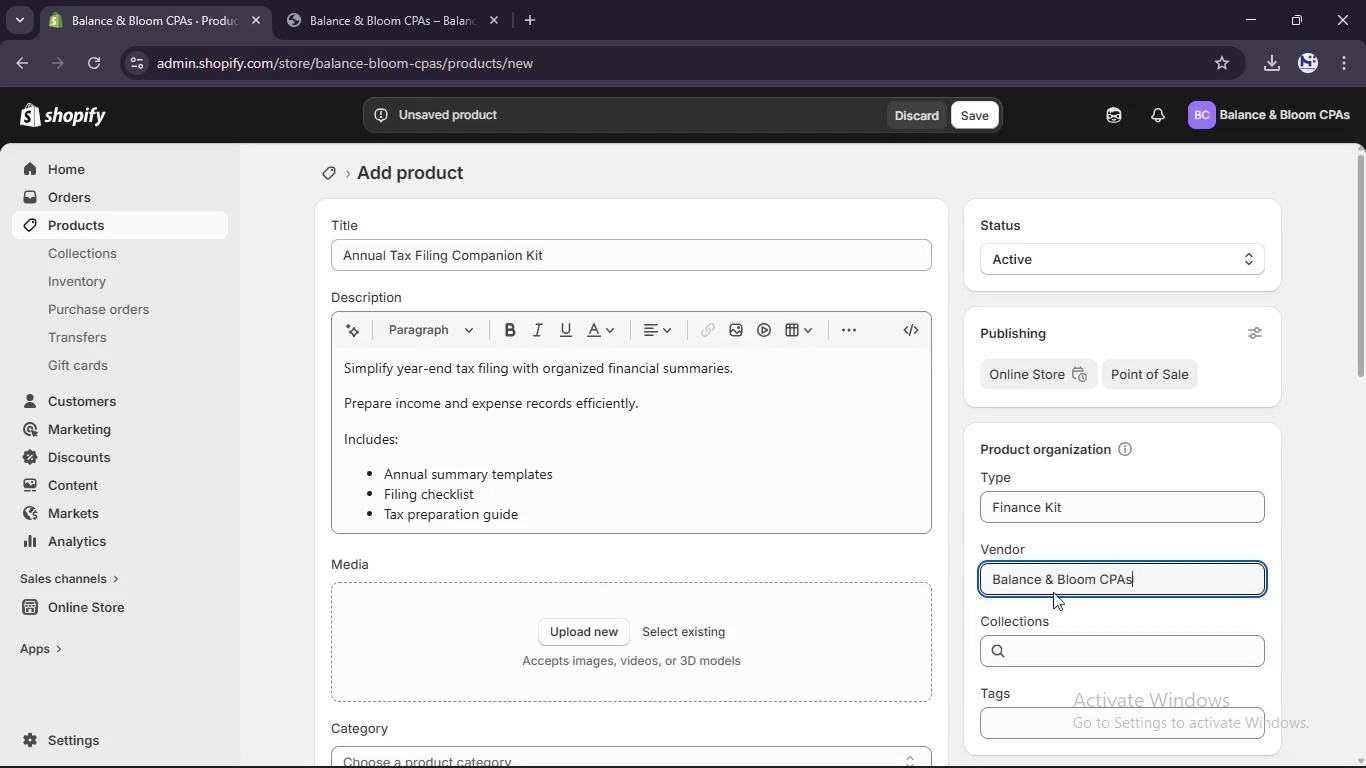 
scroll: coordinate [1053, 592], scroll_direction: down, amount: 3.0
 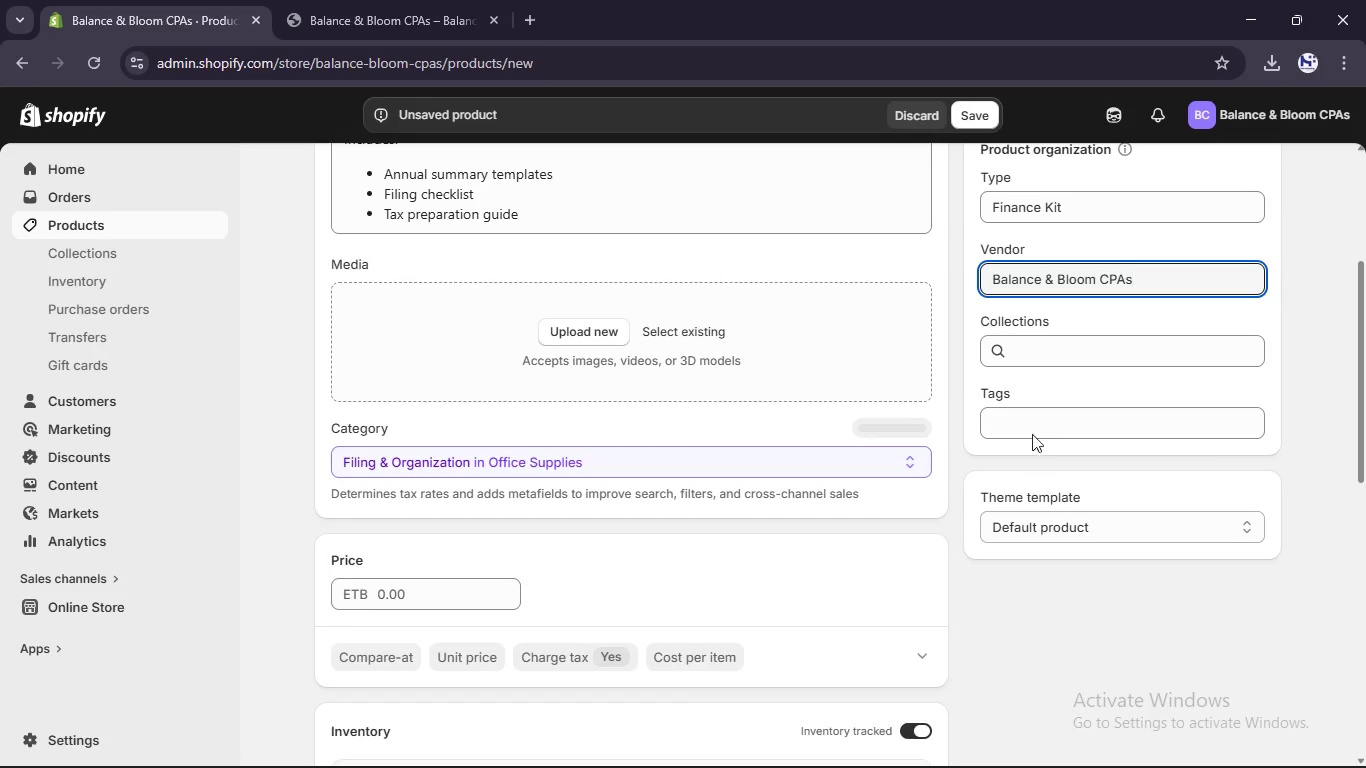 
left_click([1030, 424])
 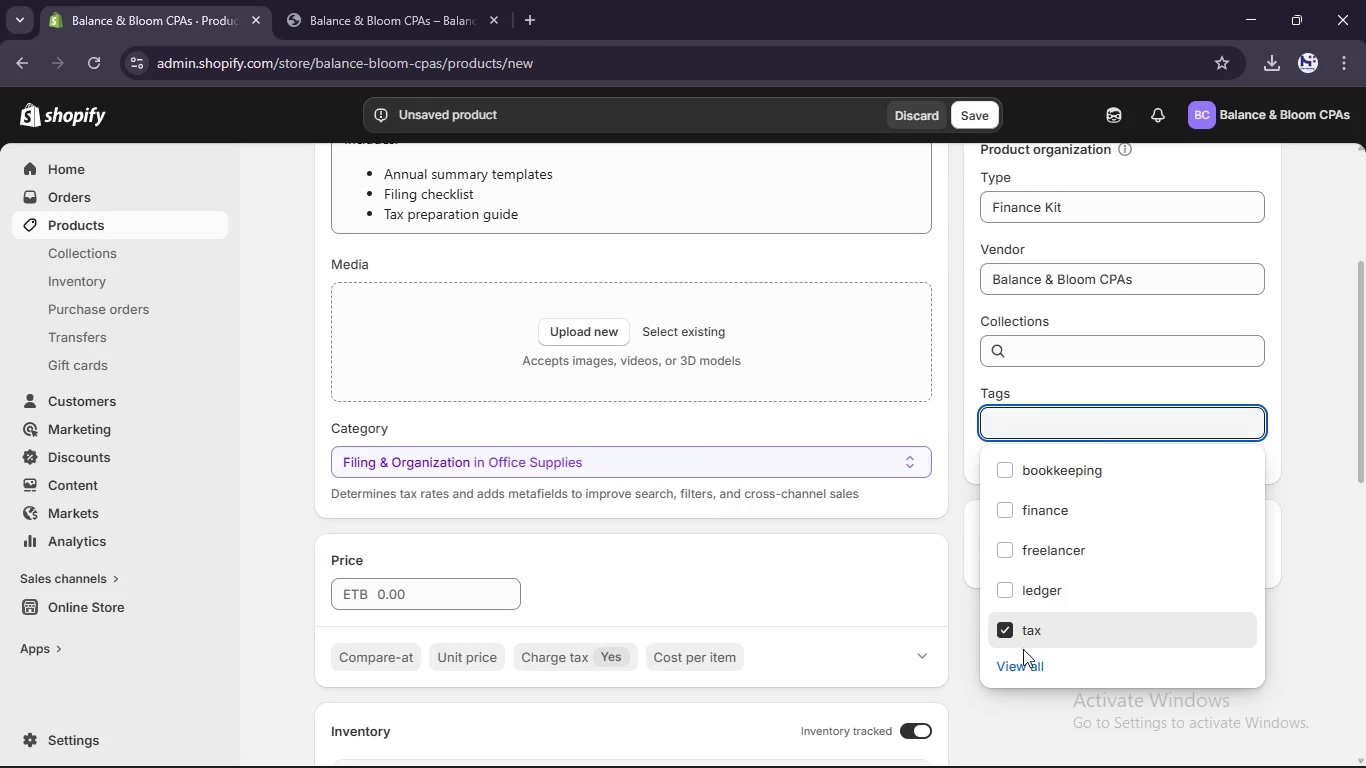 
wait(11.34)
 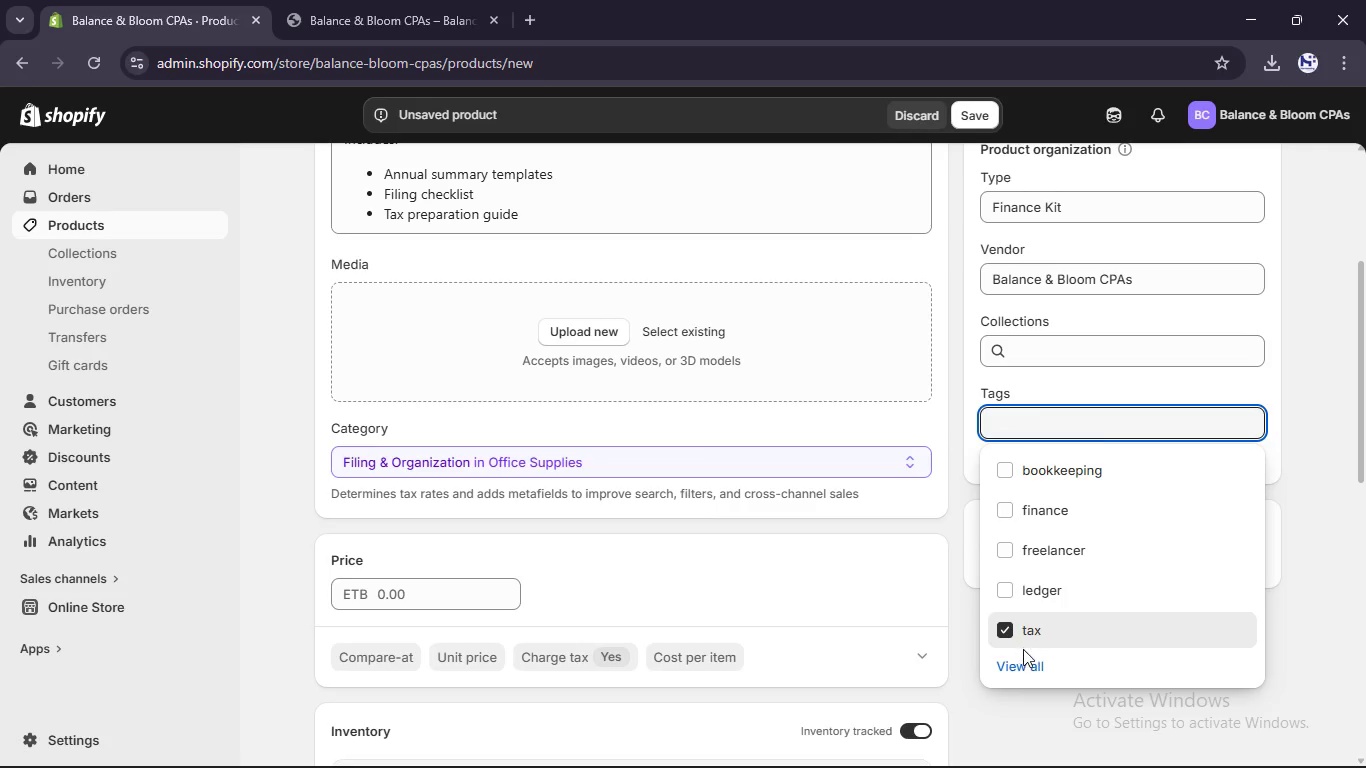 
scroll: coordinate [546, 481], scroll_direction: down, amount: 3.0
 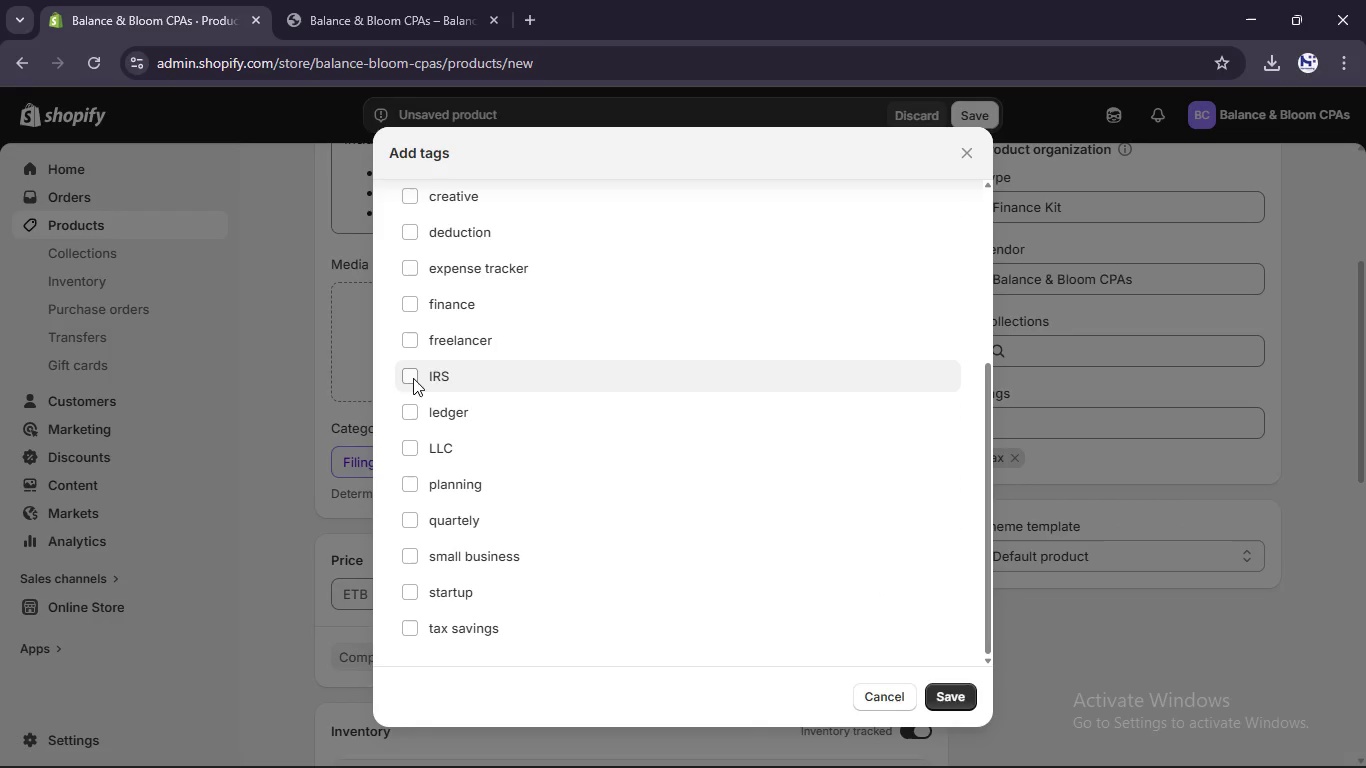 
left_click([413, 372])
 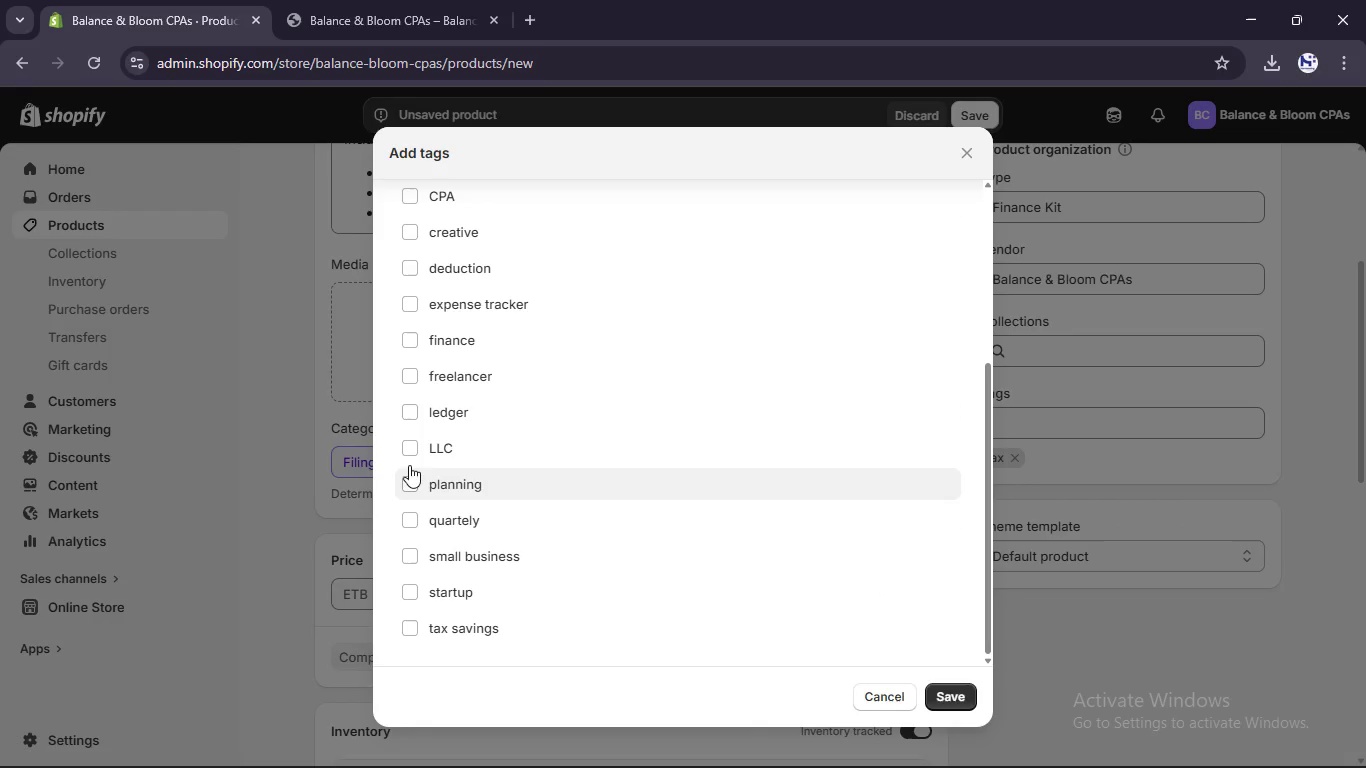 
scroll: coordinate [410, 427], scroll_direction: up, amount: 3.0
 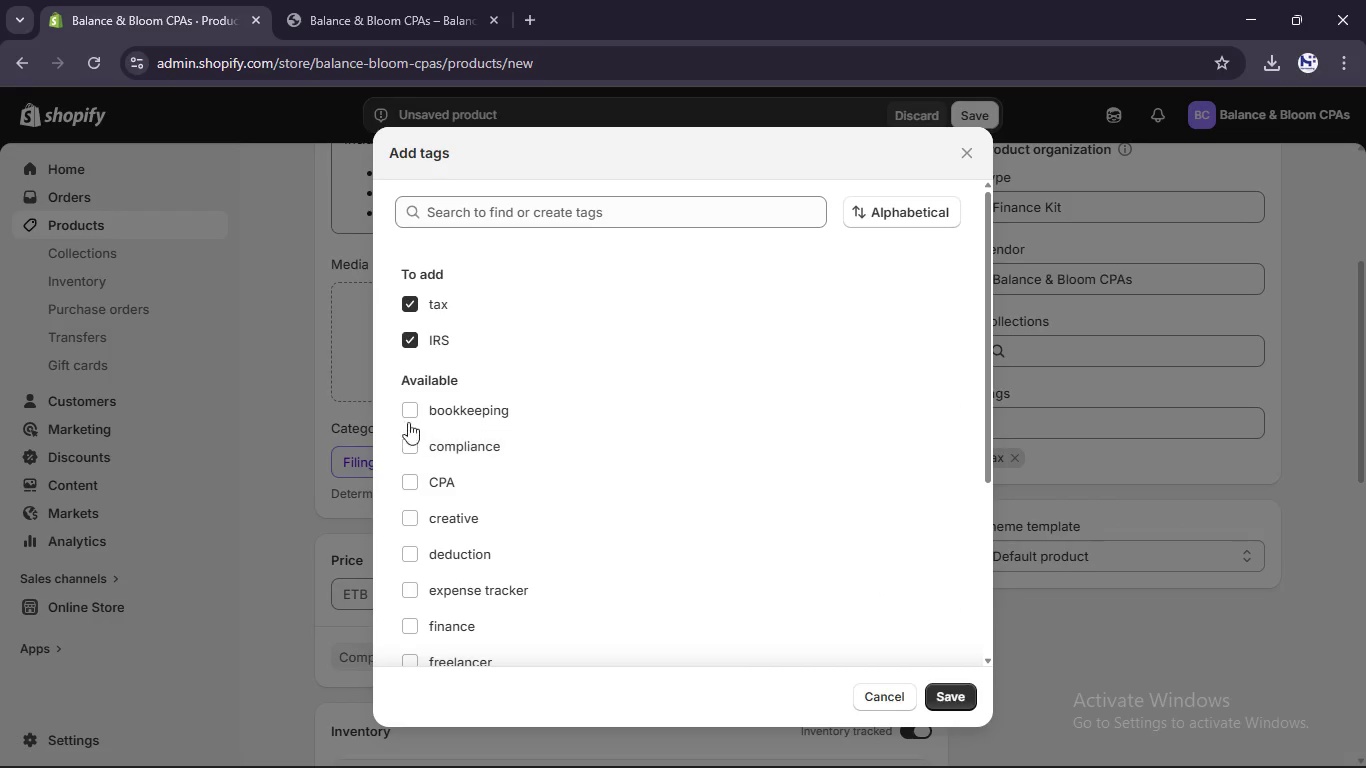 
left_click([408, 404])
 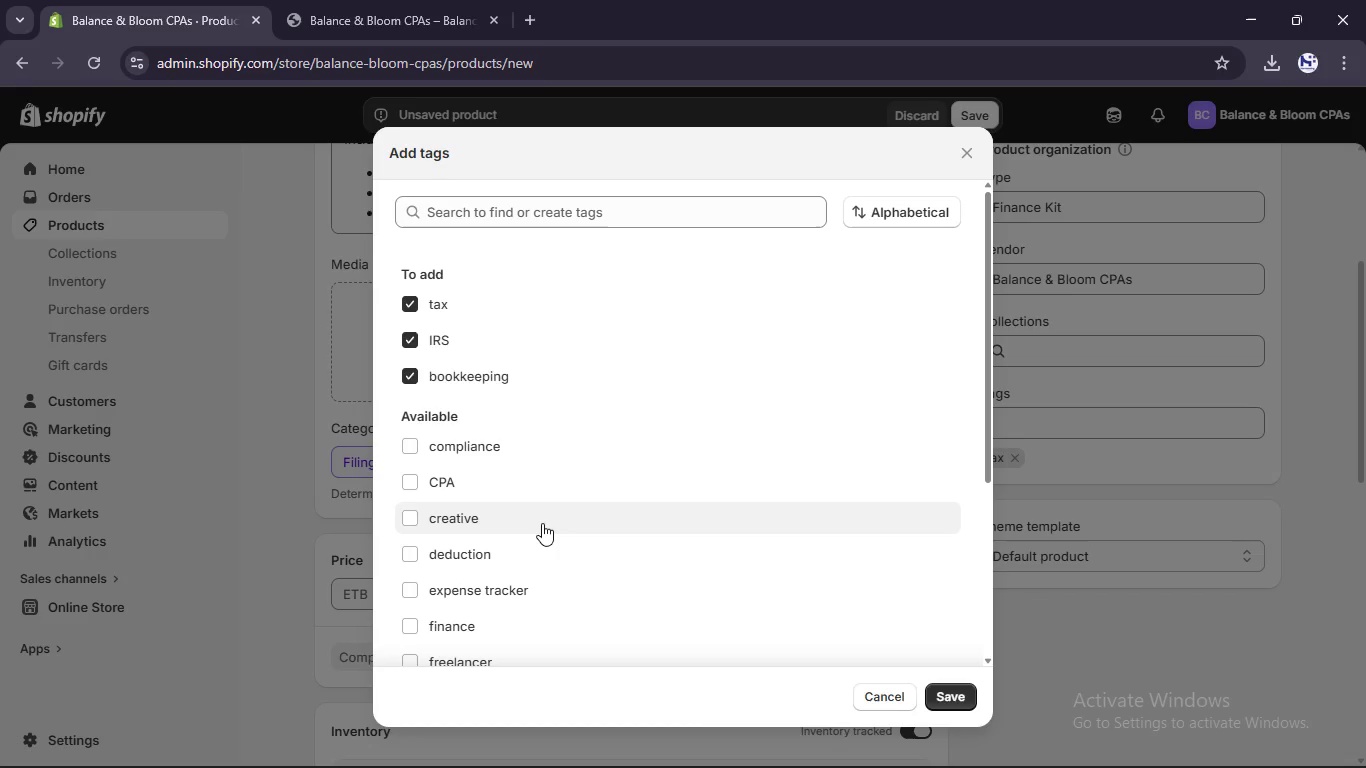 
scroll: coordinate [542, 523], scroll_direction: down, amount: 6.0
 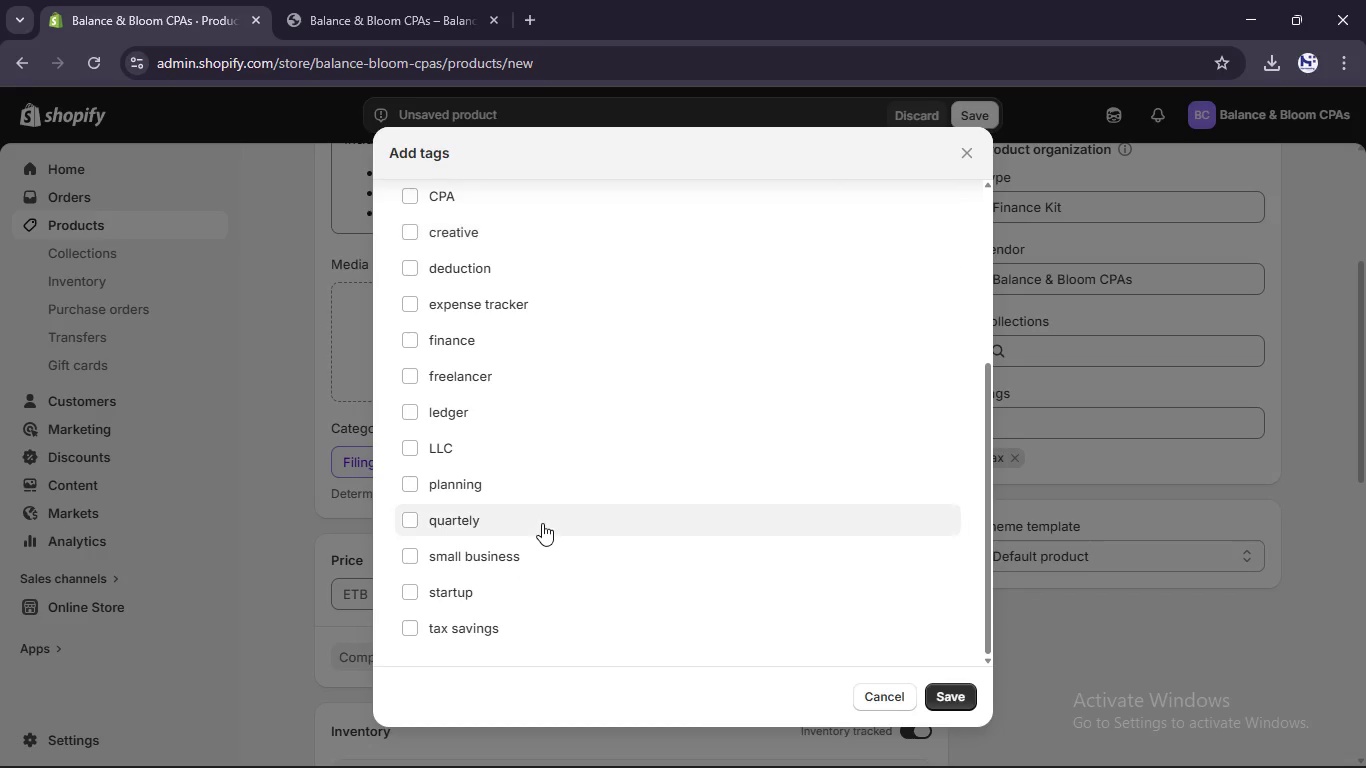 
scroll: coordinate [527, 428], scroll_direction: up, amount: 7.0
 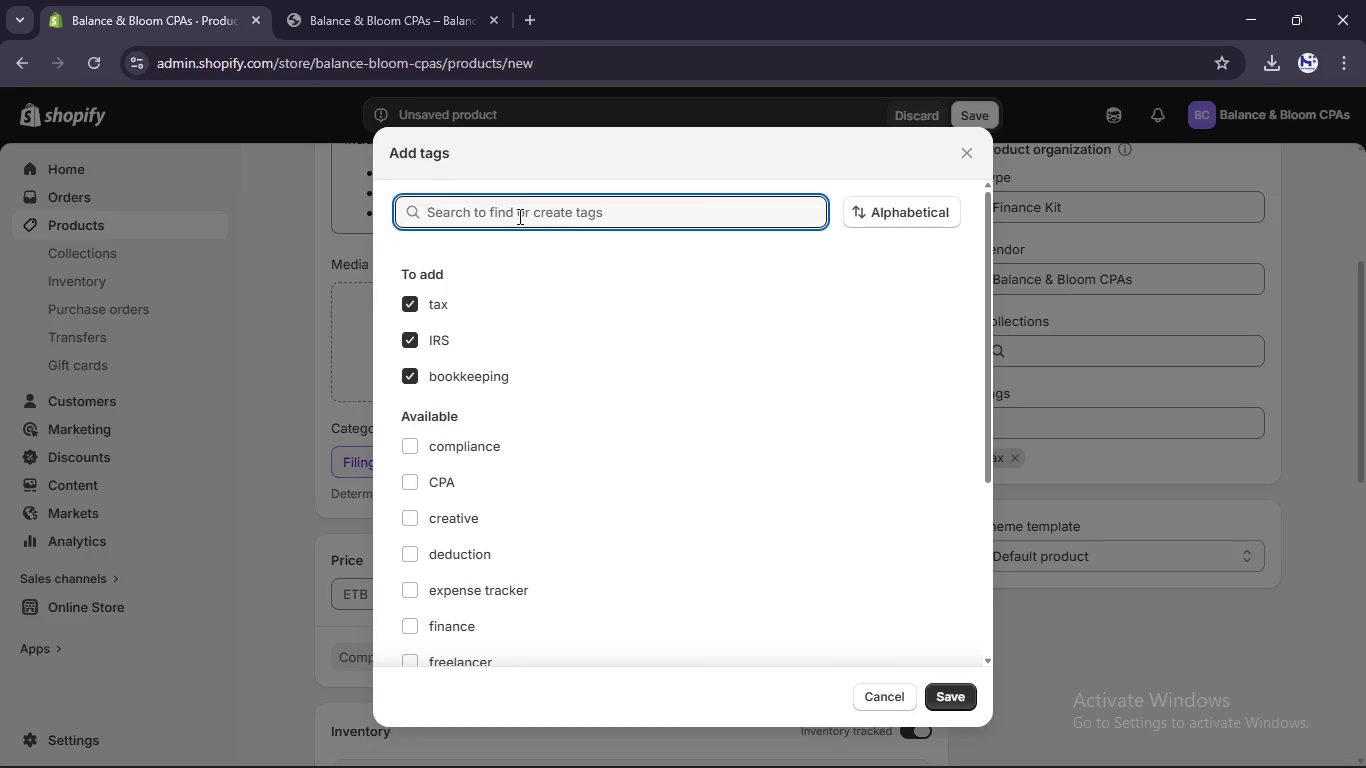 
type(annual)
 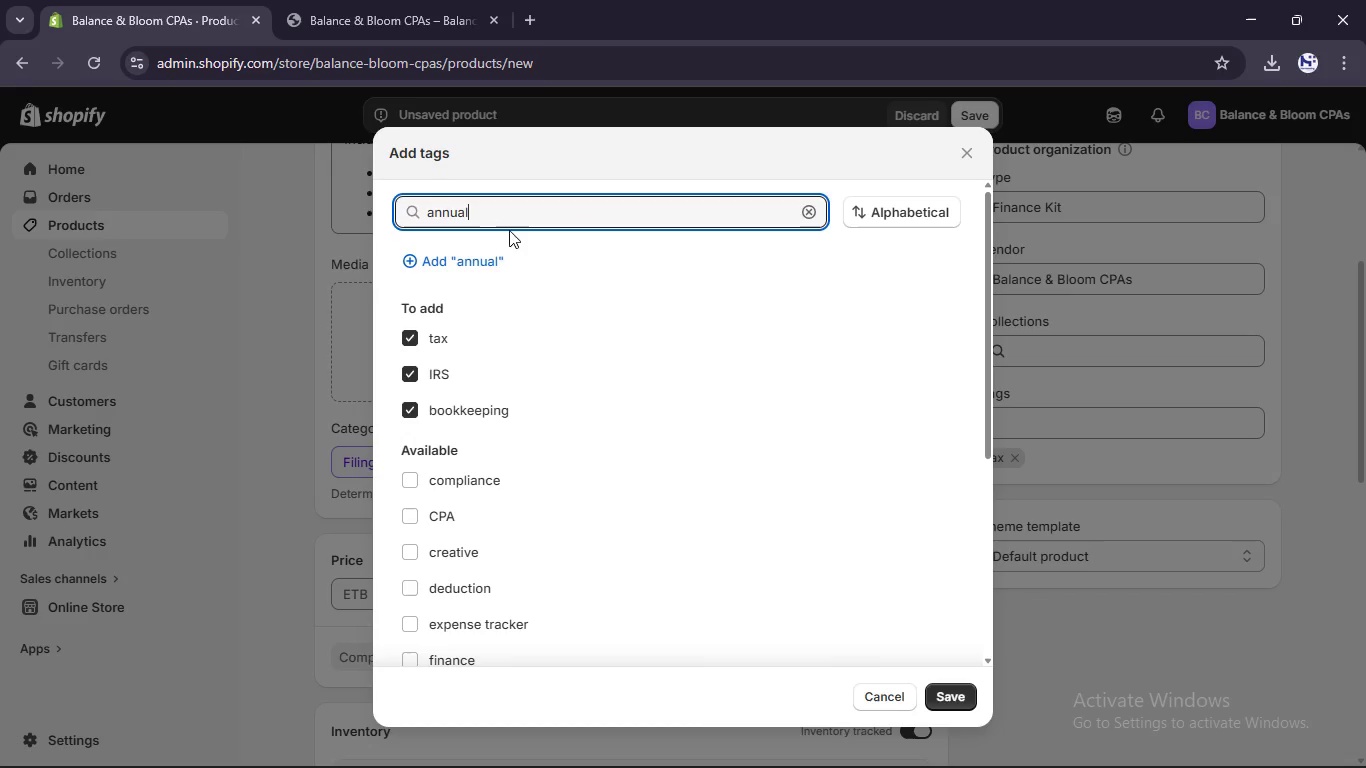 
left_click([493, 260])
 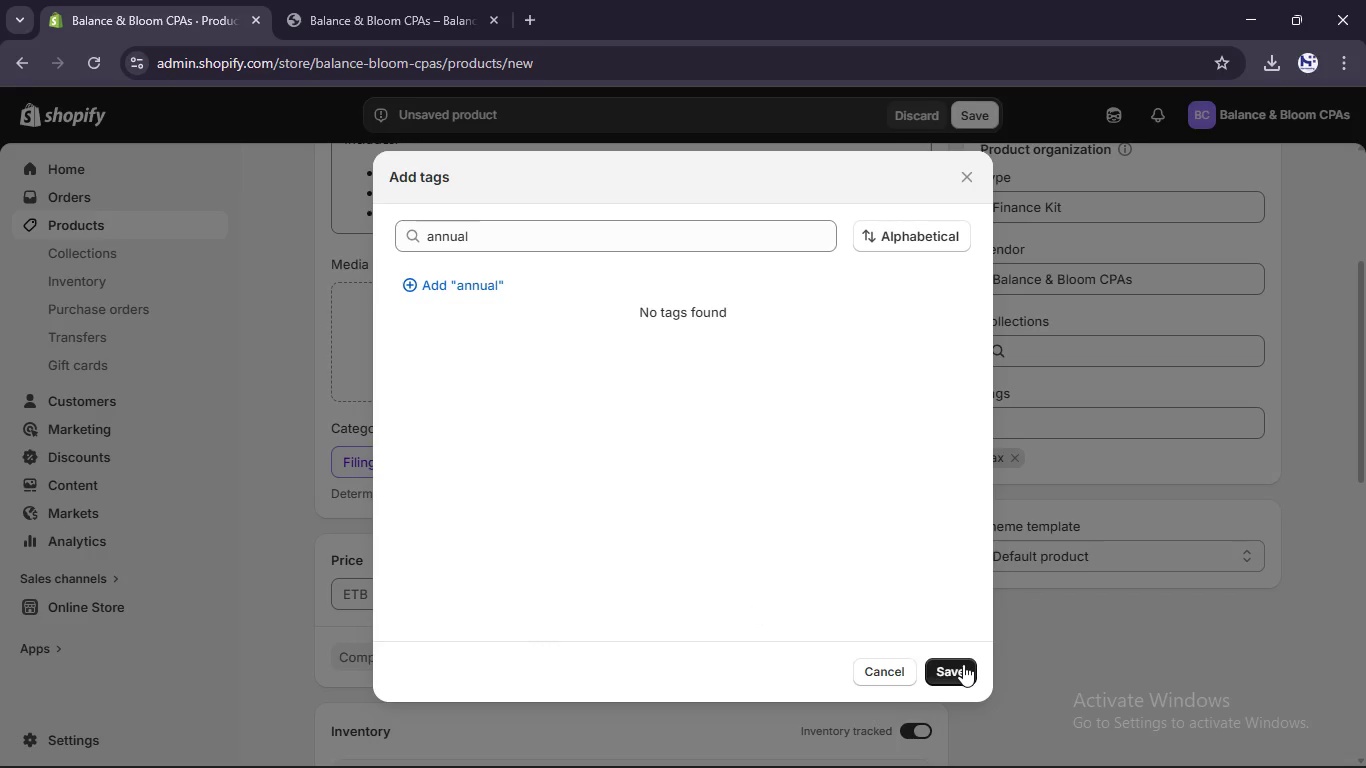 
left_click([960, 664])
 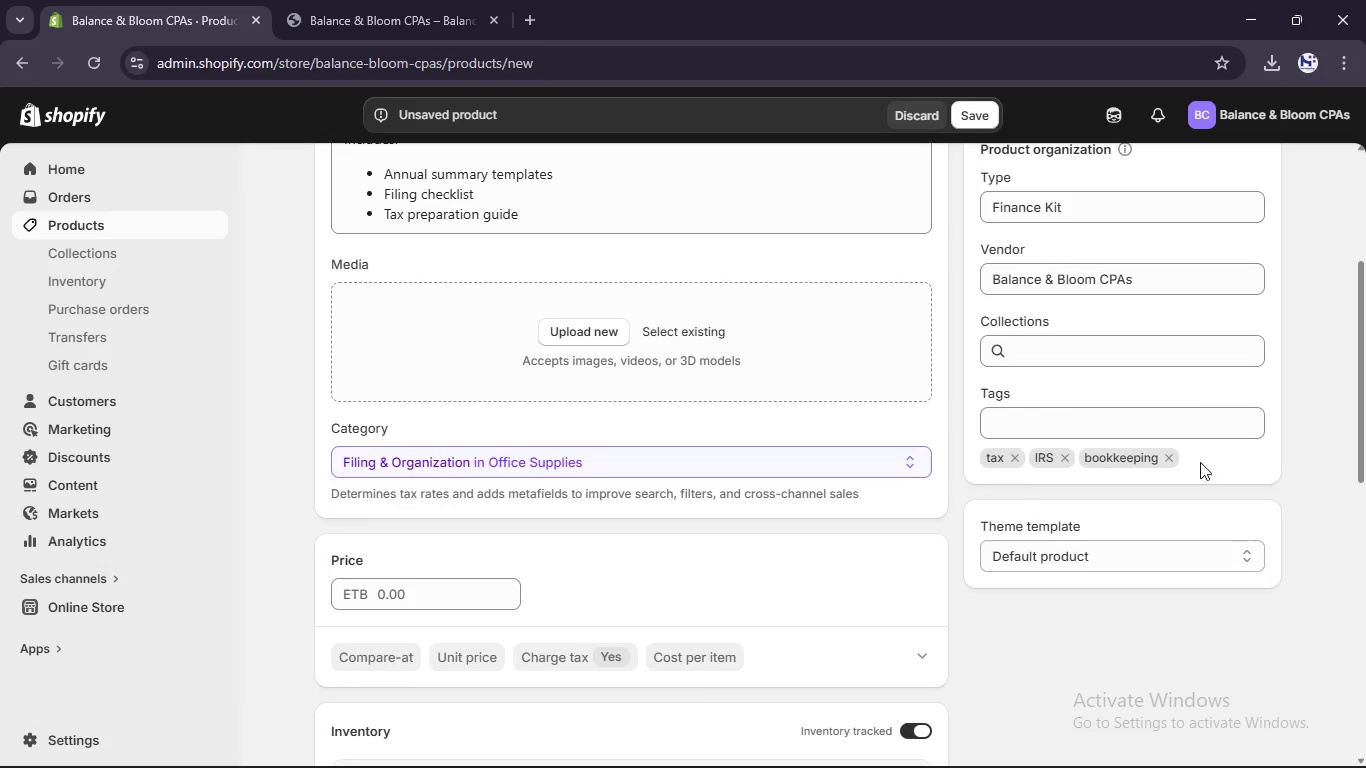 
left_click([1160, 425])
 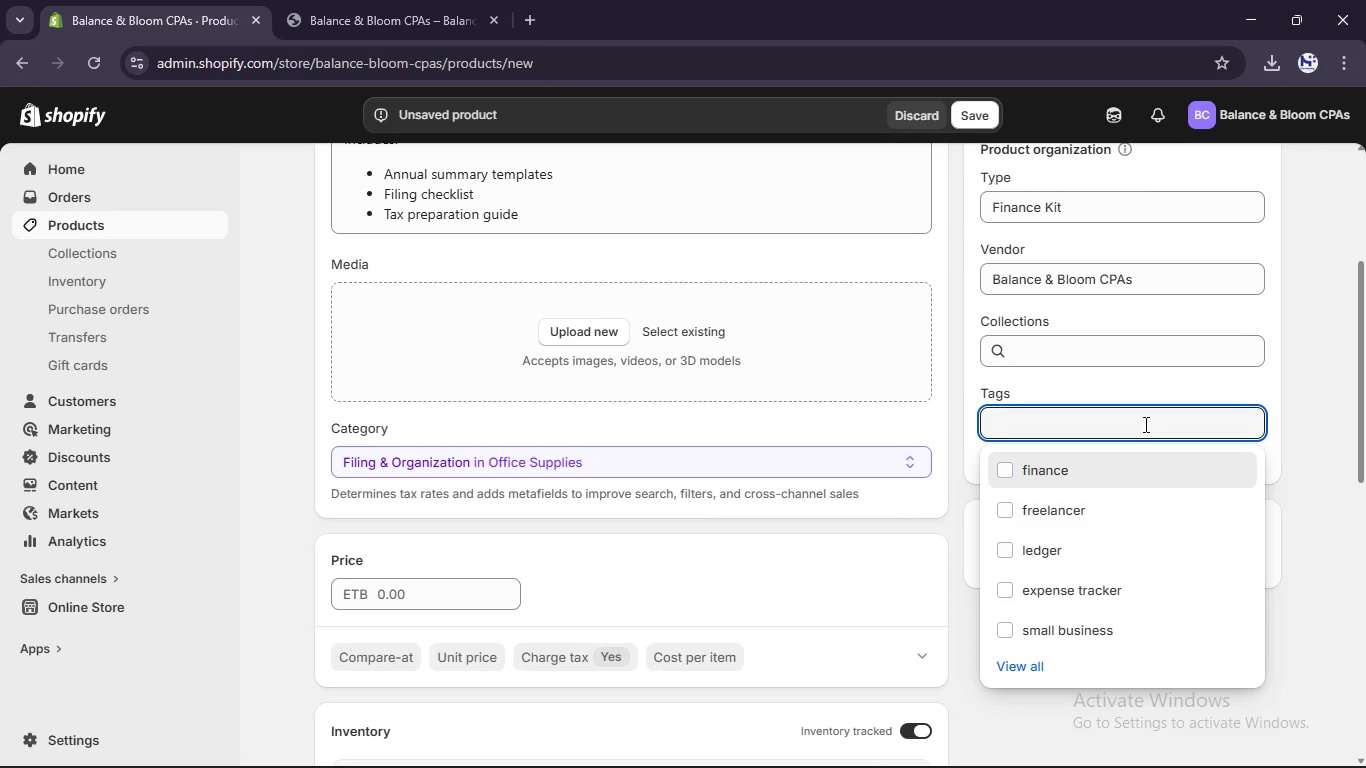 
type(annual)
 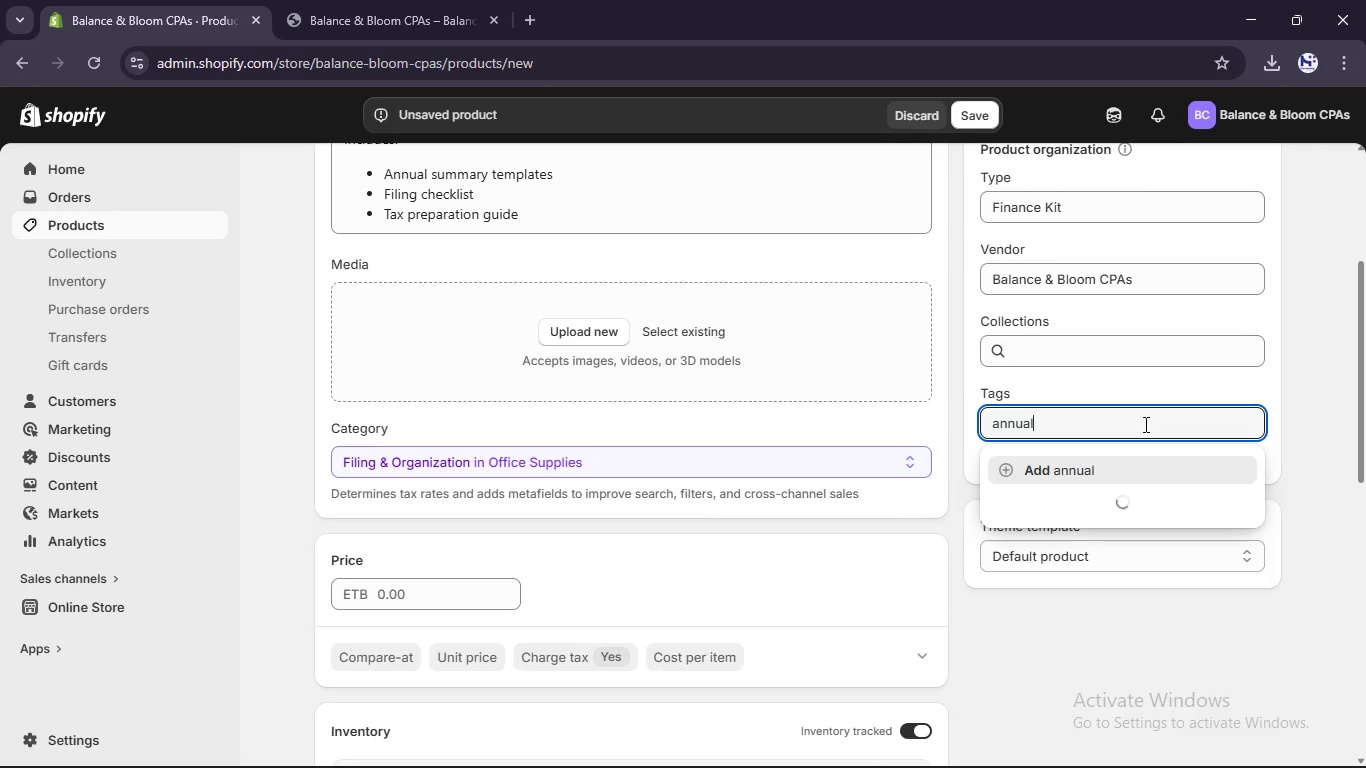 
key(Enter)
 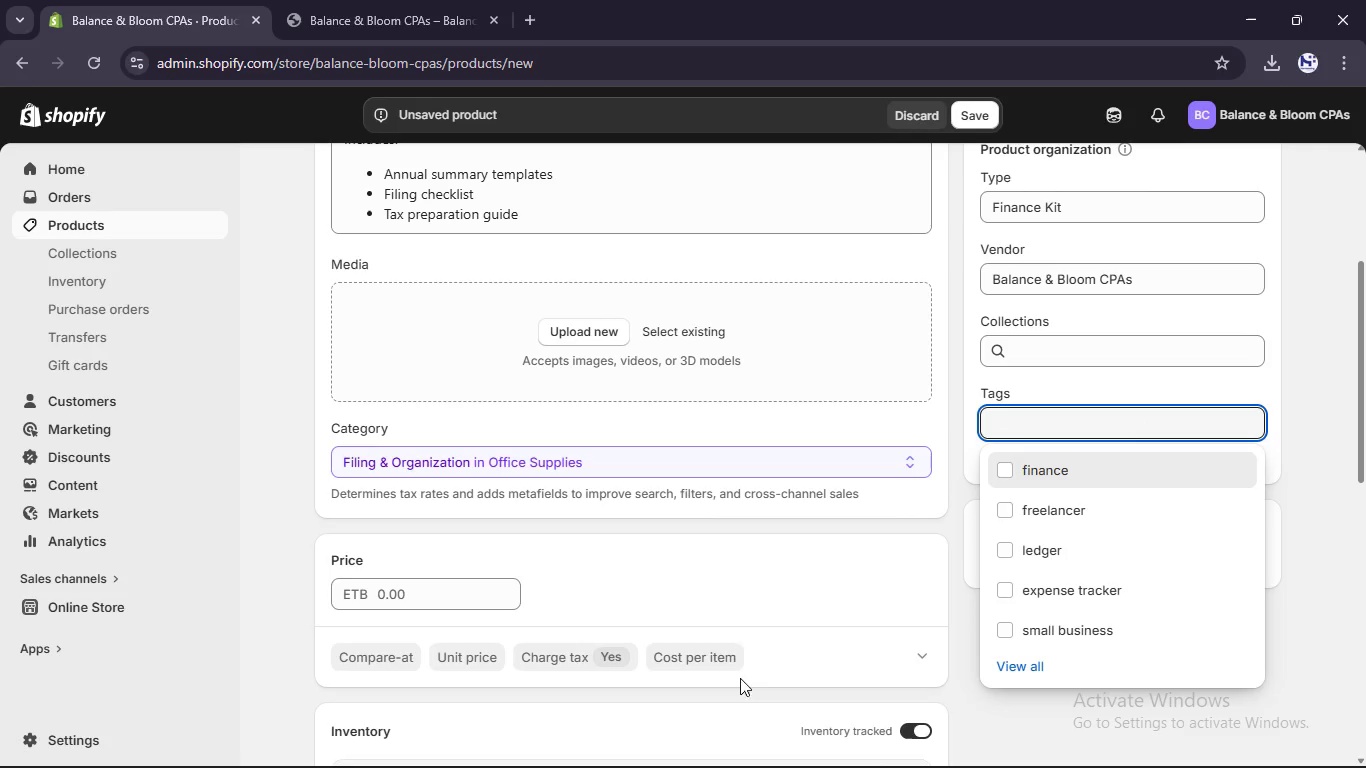 
scroll: coordinate [807, 559], scroll_direction: down, amount: 15.0
 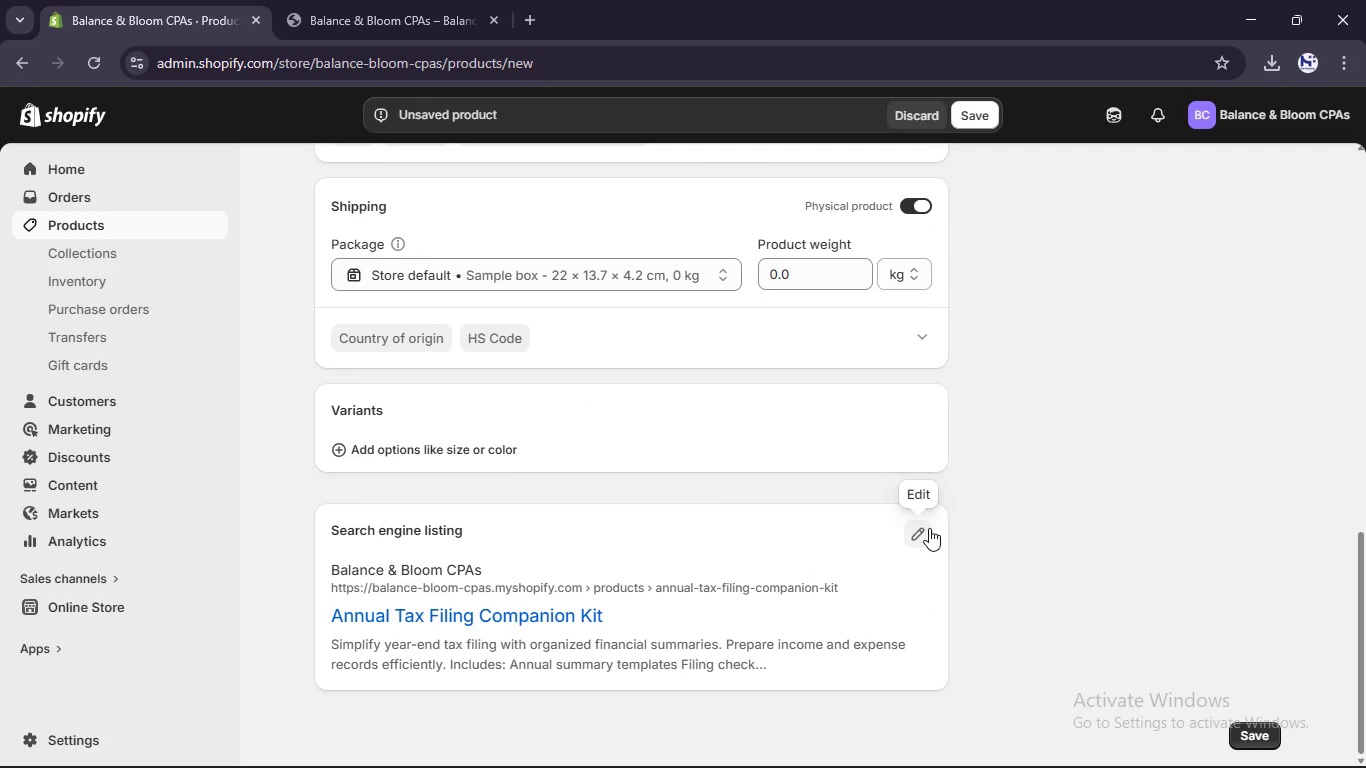 
left_click([931, 528])
 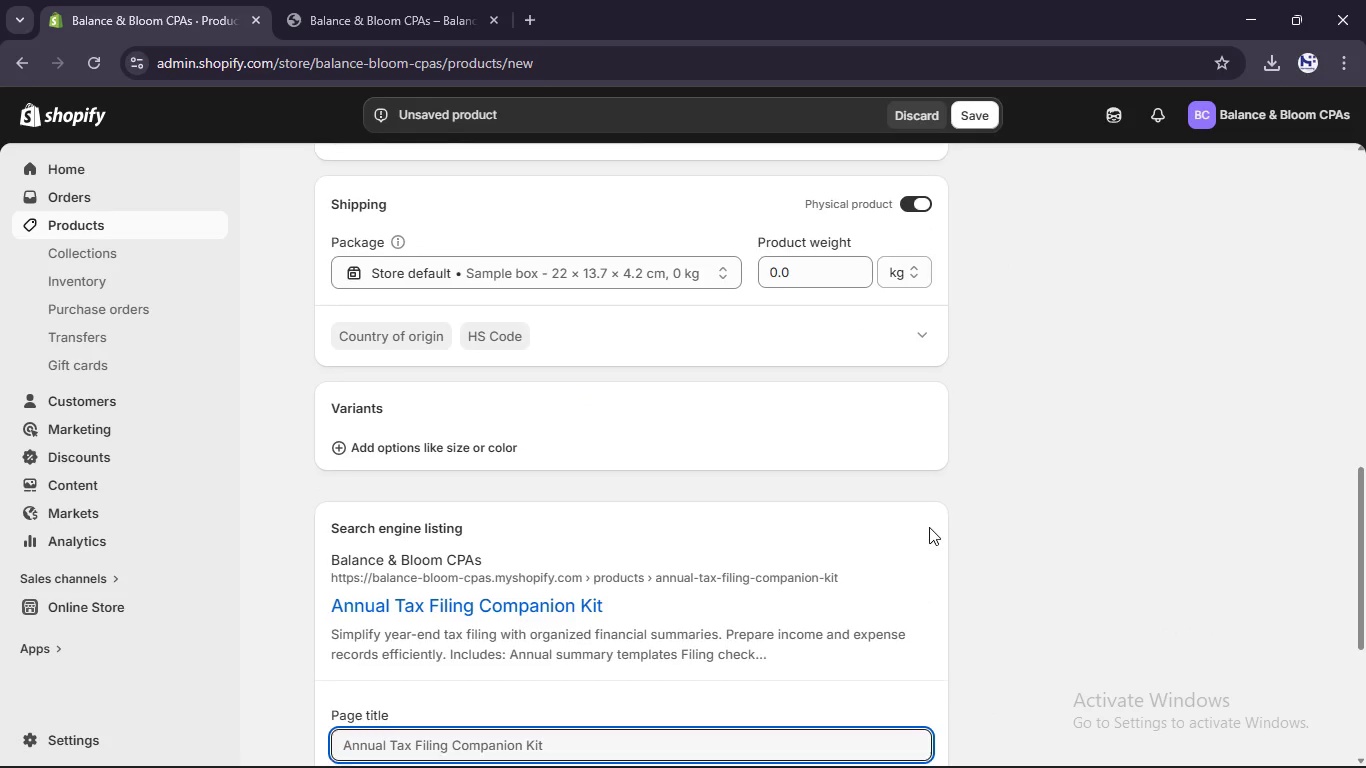 
scroll: coordinate [927, 527], scroll_direction: down, amount: 6.0
 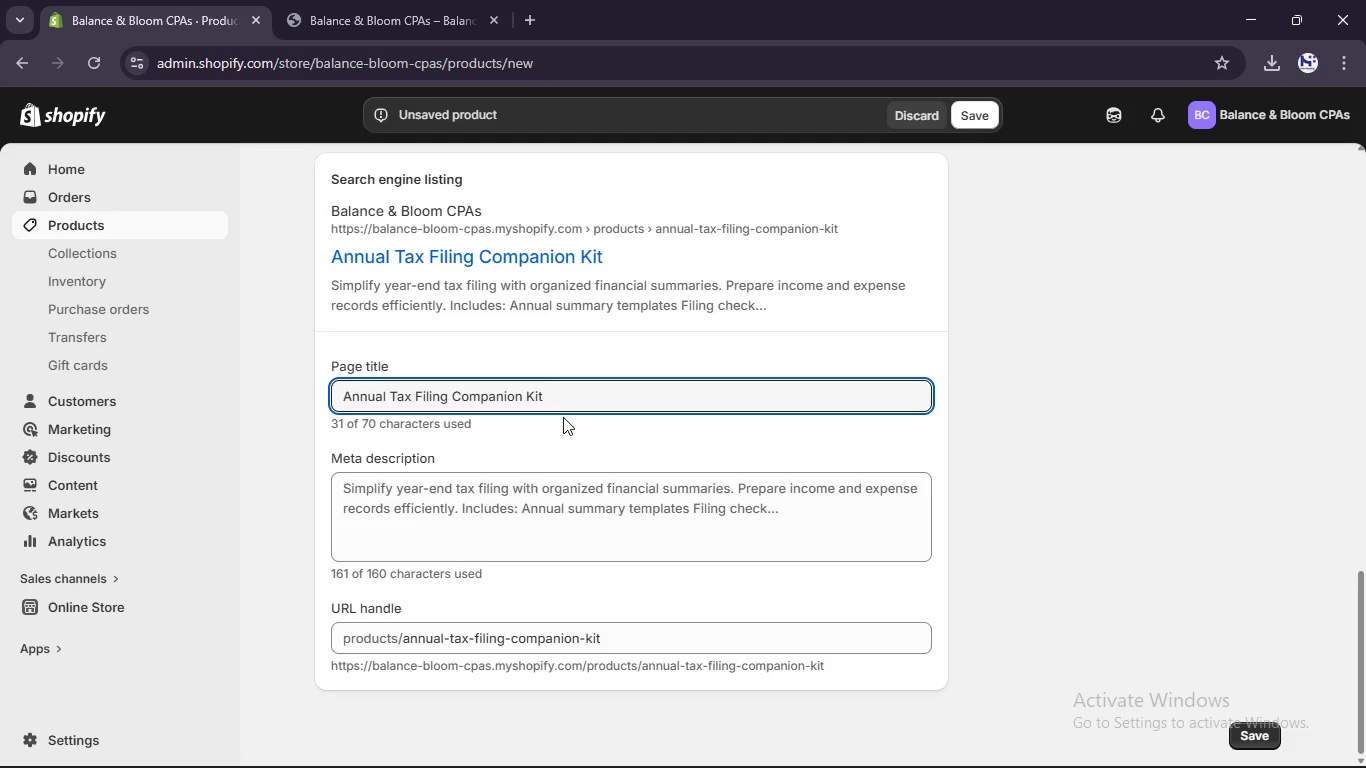 
double_click([495, 399])
 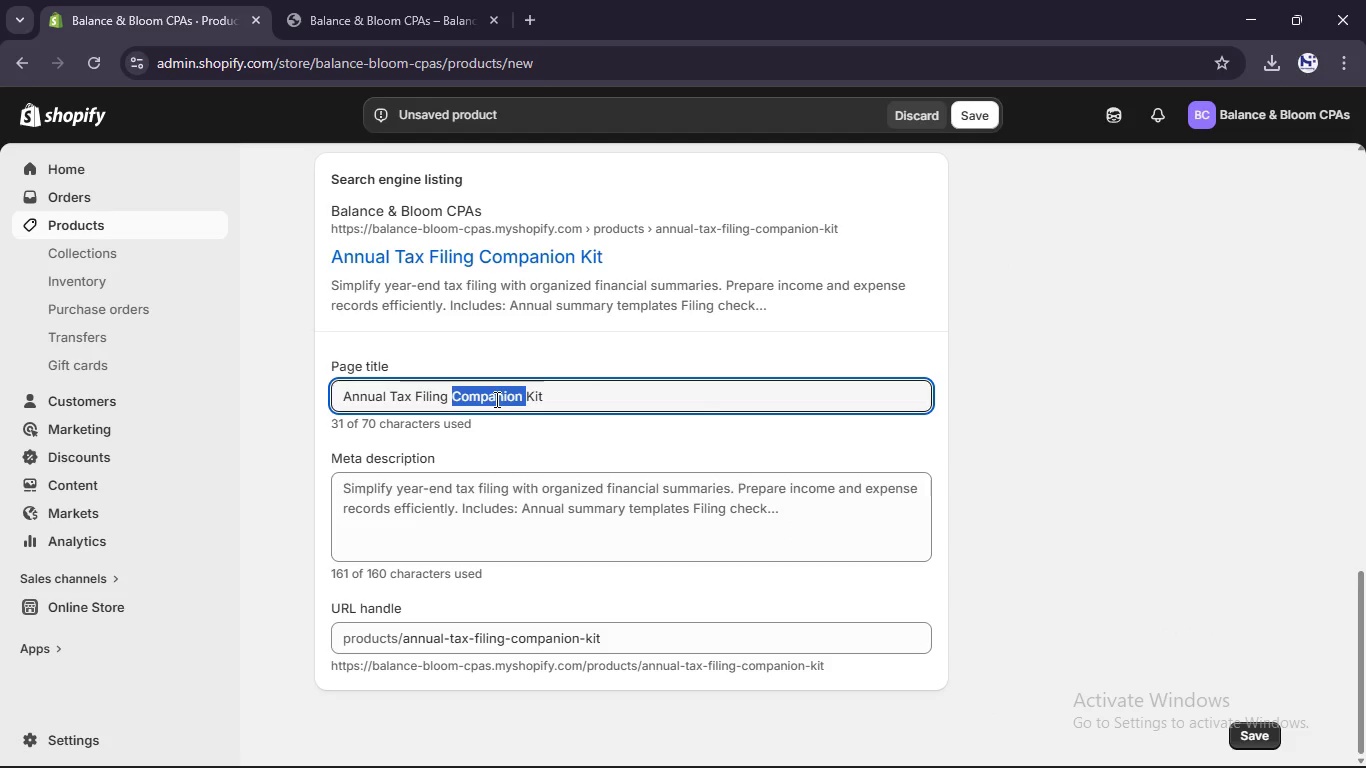 
key(Control+X)
 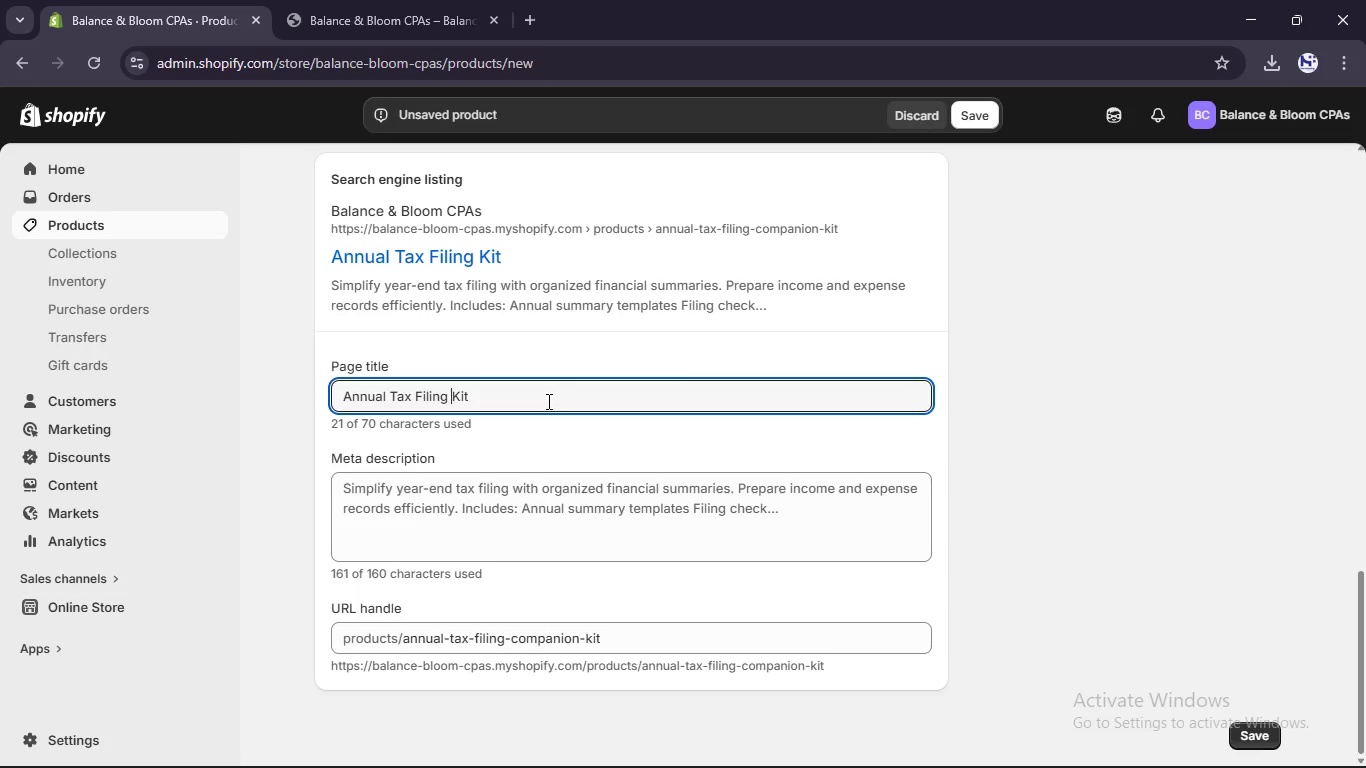 
left_click([547, 401])
 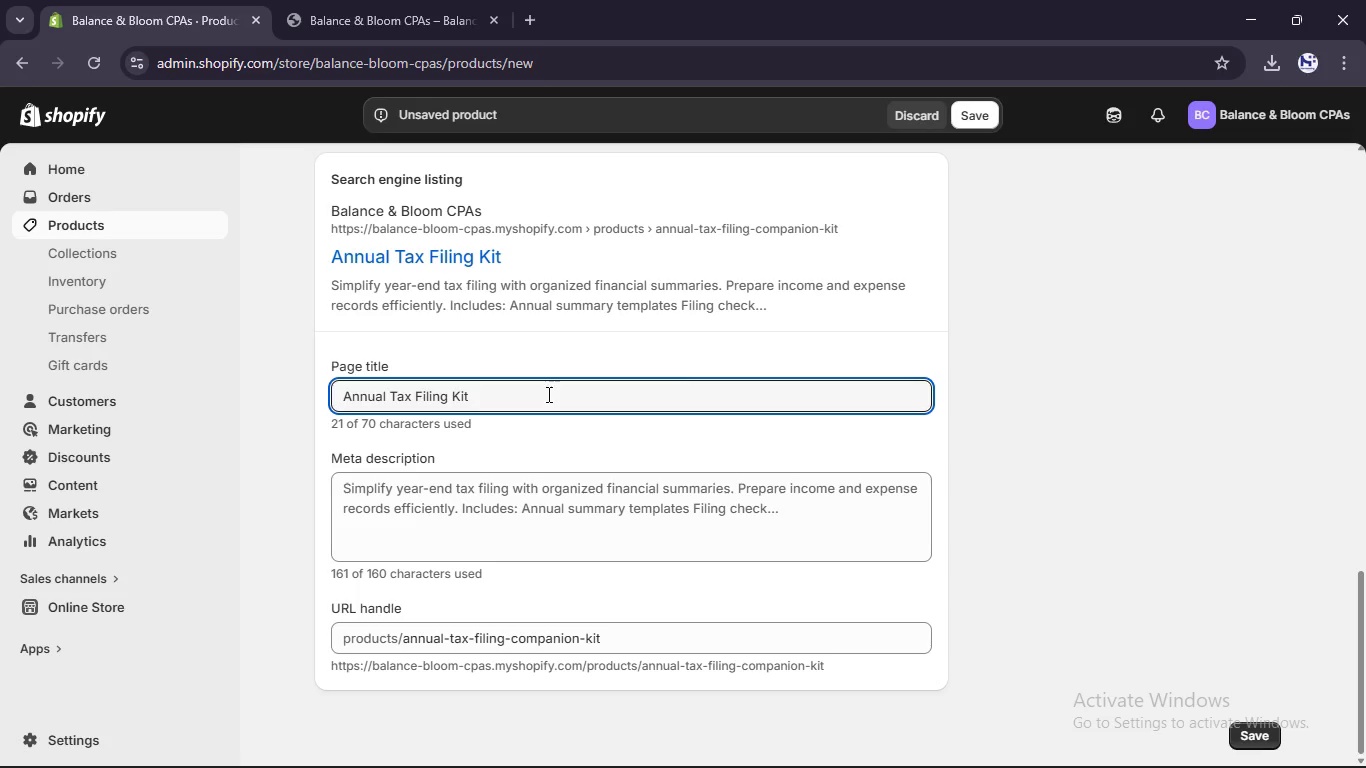 
type( [Break] Year-End Organizer)
 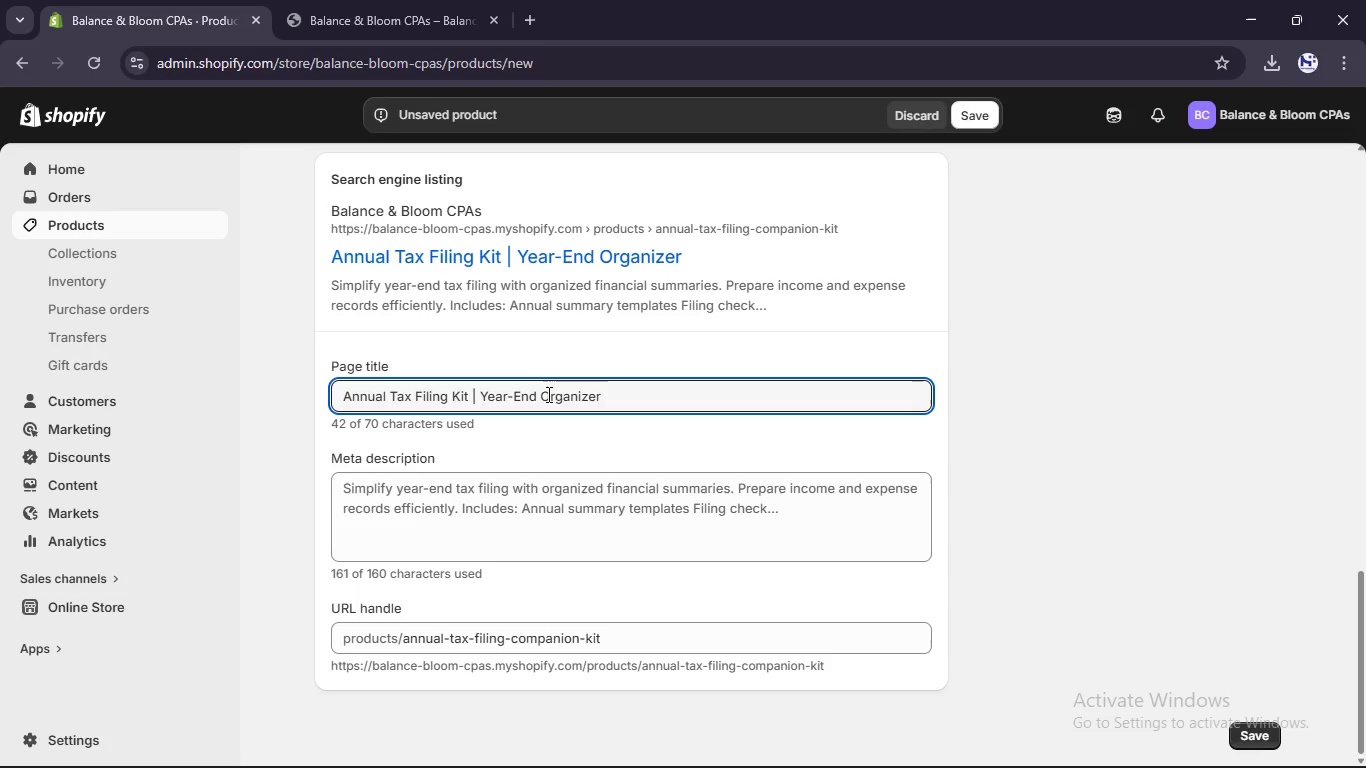 
left_click_drag(start_coordinate=[542, 509], to_coordinate=[532, 495])
 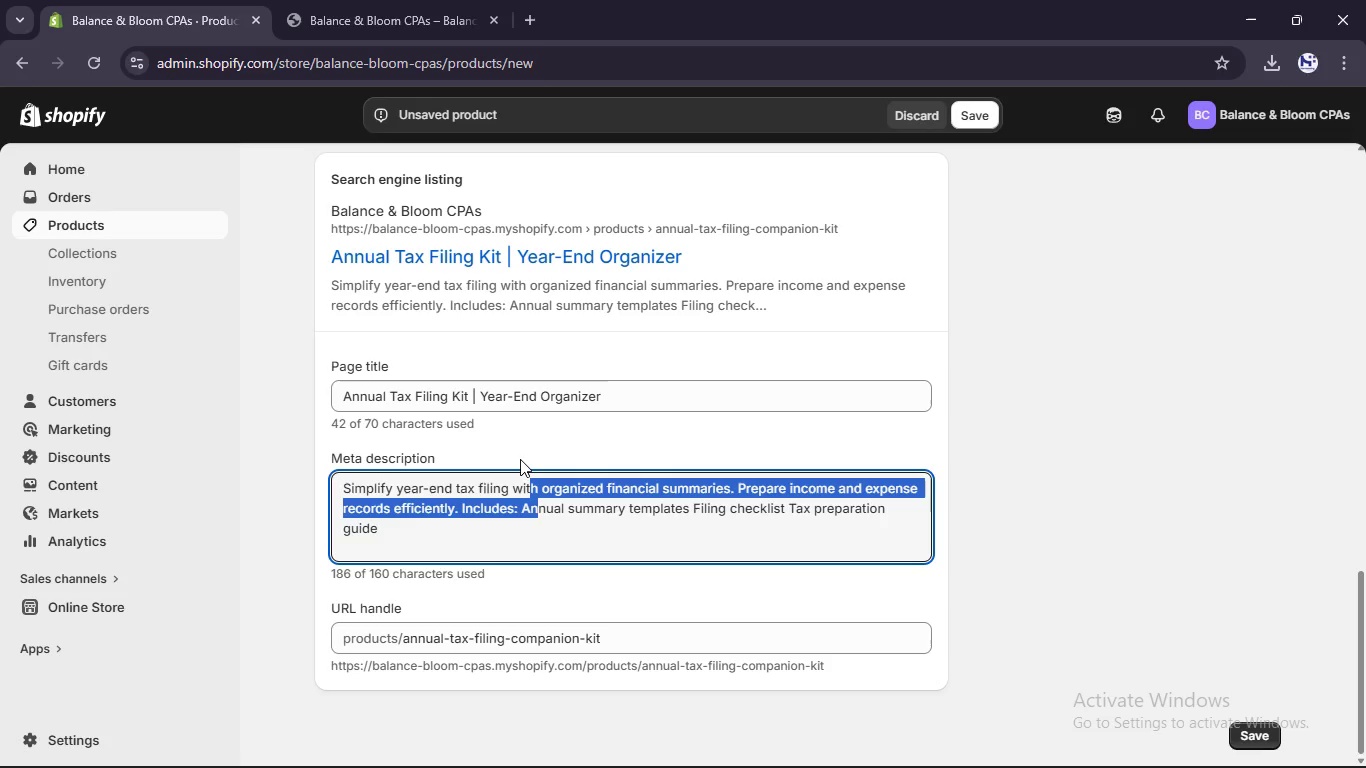 
key(Control+A)
 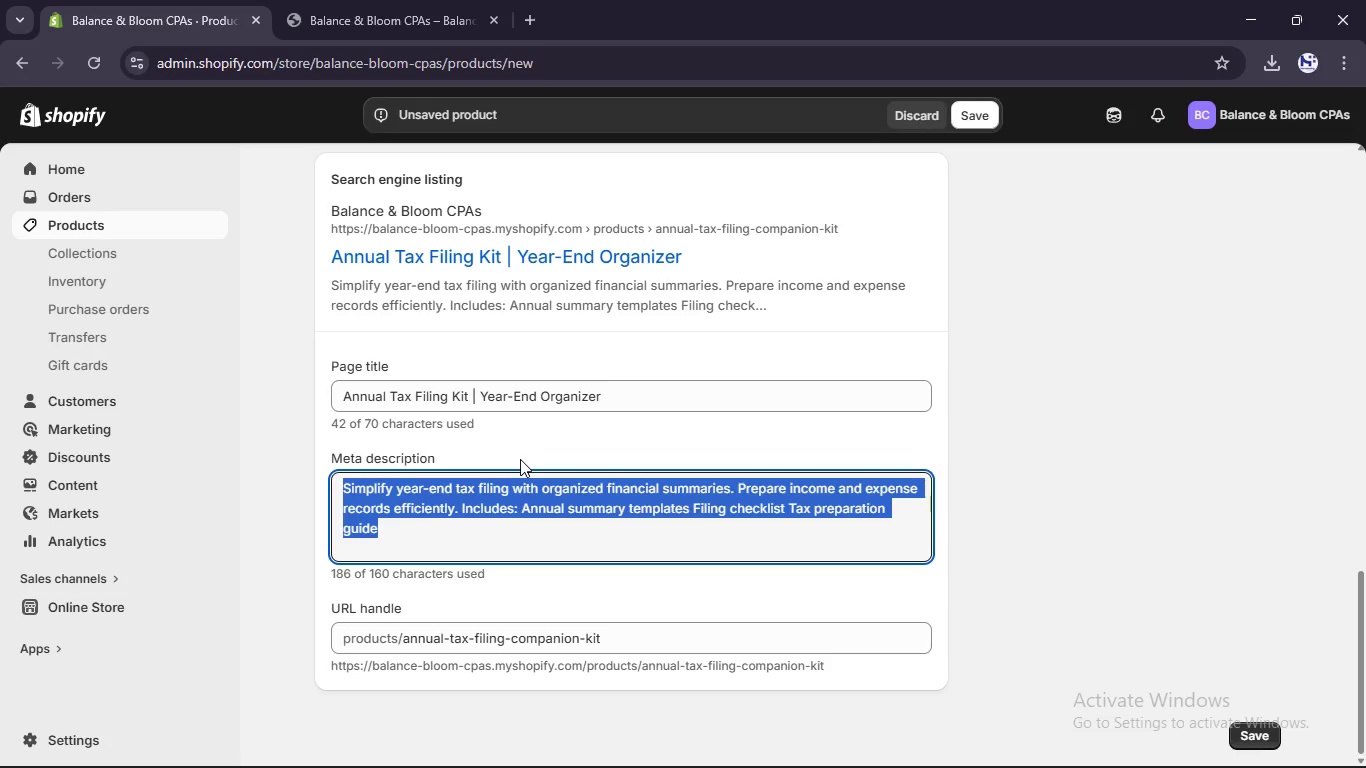 
type(Organize your yr)
key(Backspace)
type(ear-end taxes with CPA-approved filing templates.)
 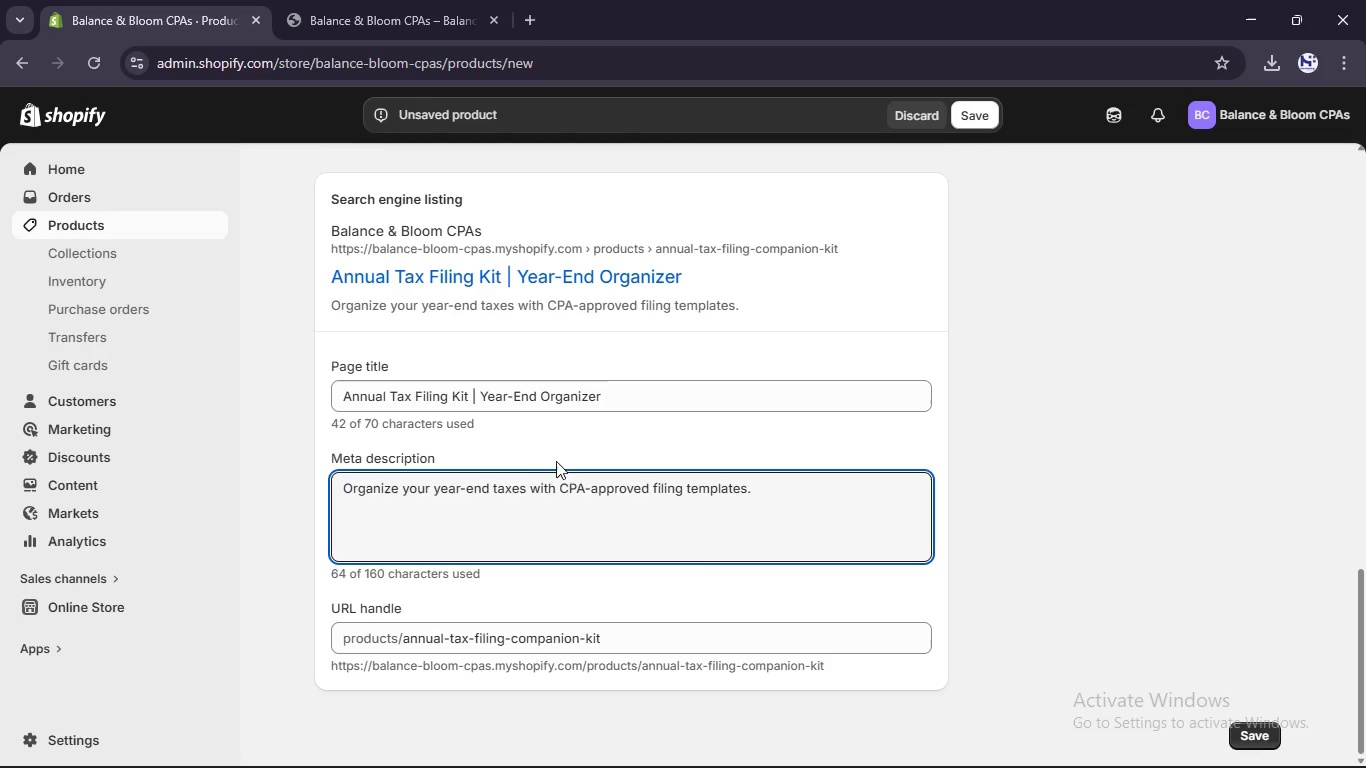 
scroll: coordinate [352, 726], scroll_direction: down, amount: 1.0
 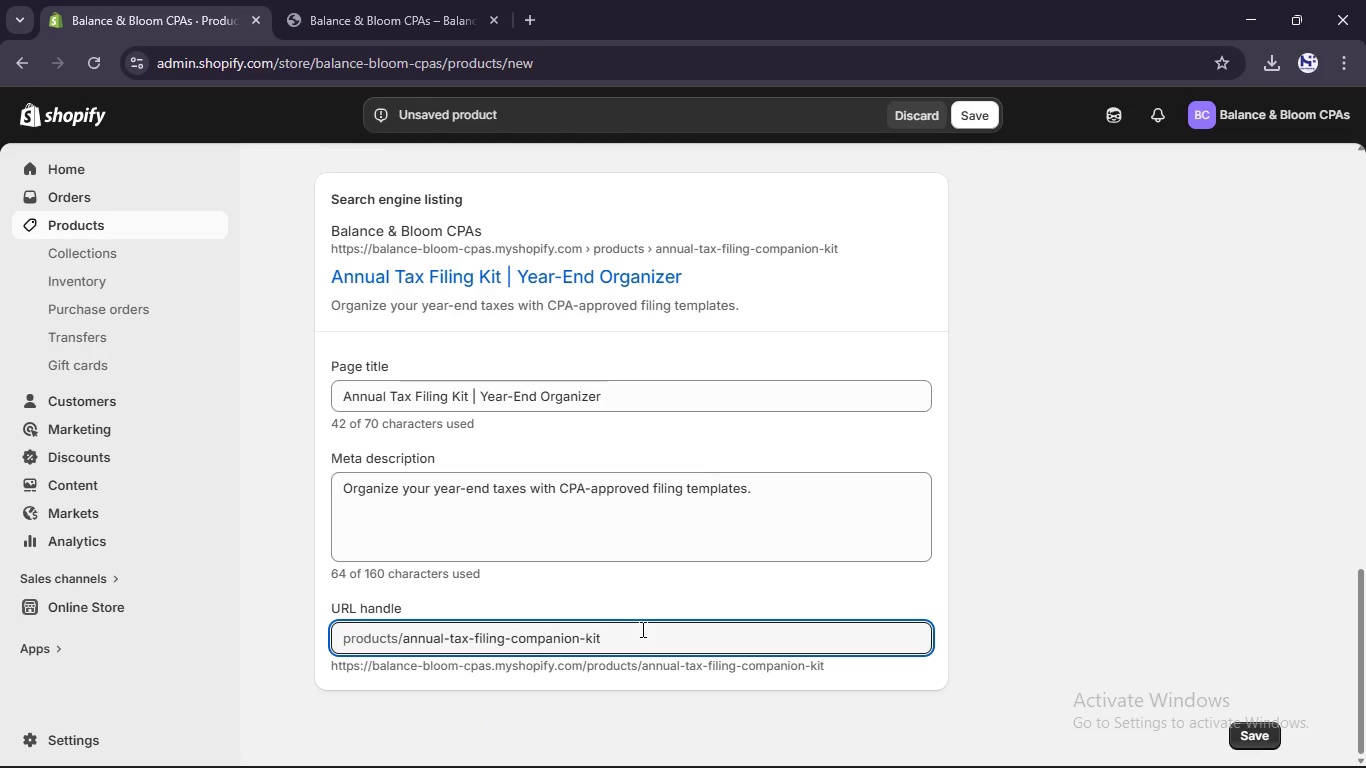 
scroll: coordinate [626, 629], scroll_direction: up, amount: 3.0
 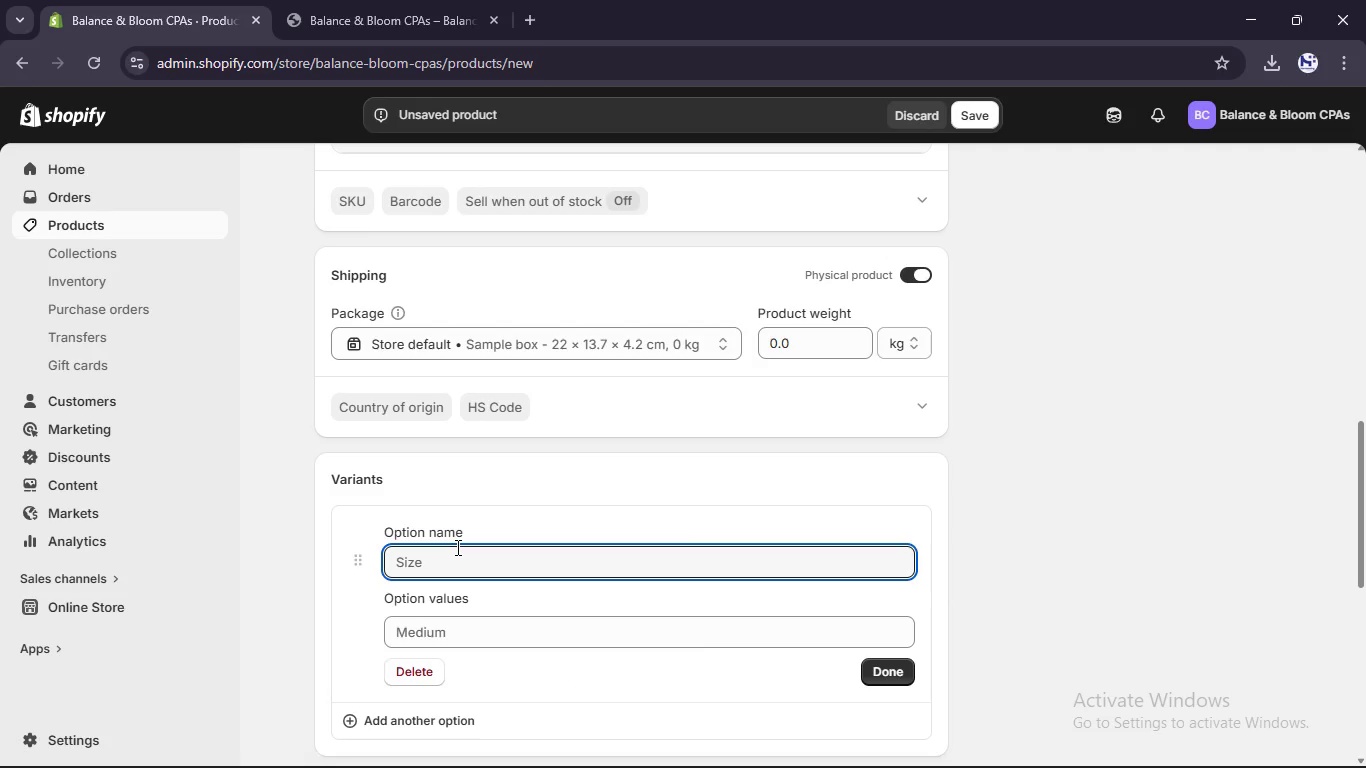 
type(For)
key(Backspace)
type(mat)
 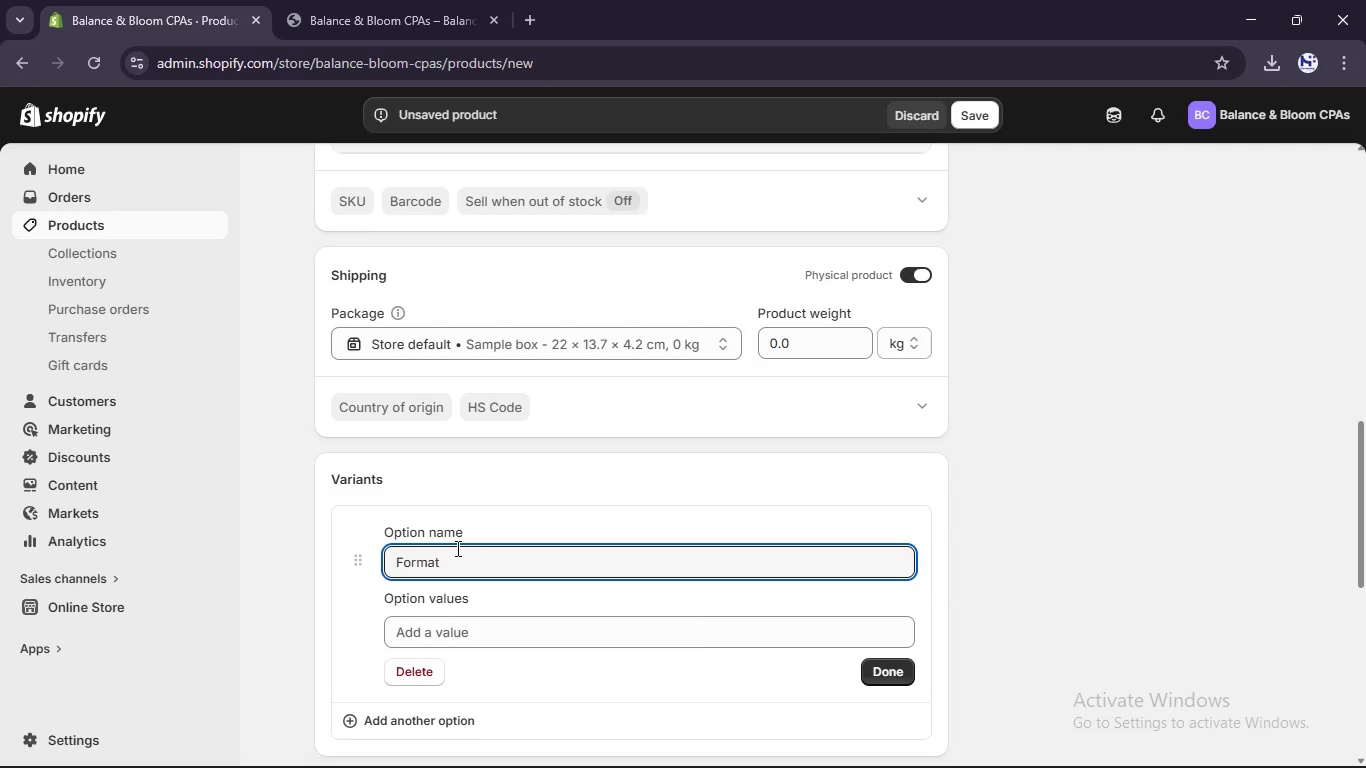 
left_click([480, 640])
 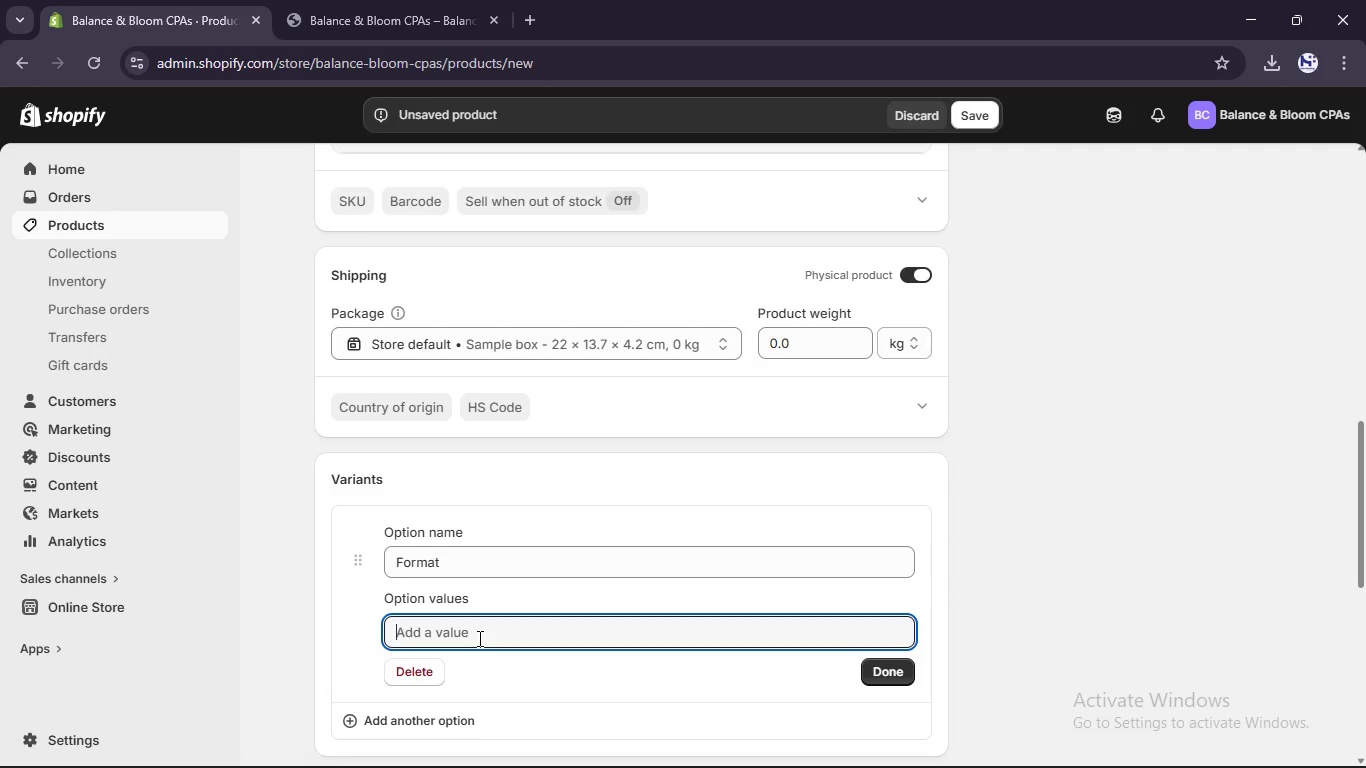 
type(Digitl)
 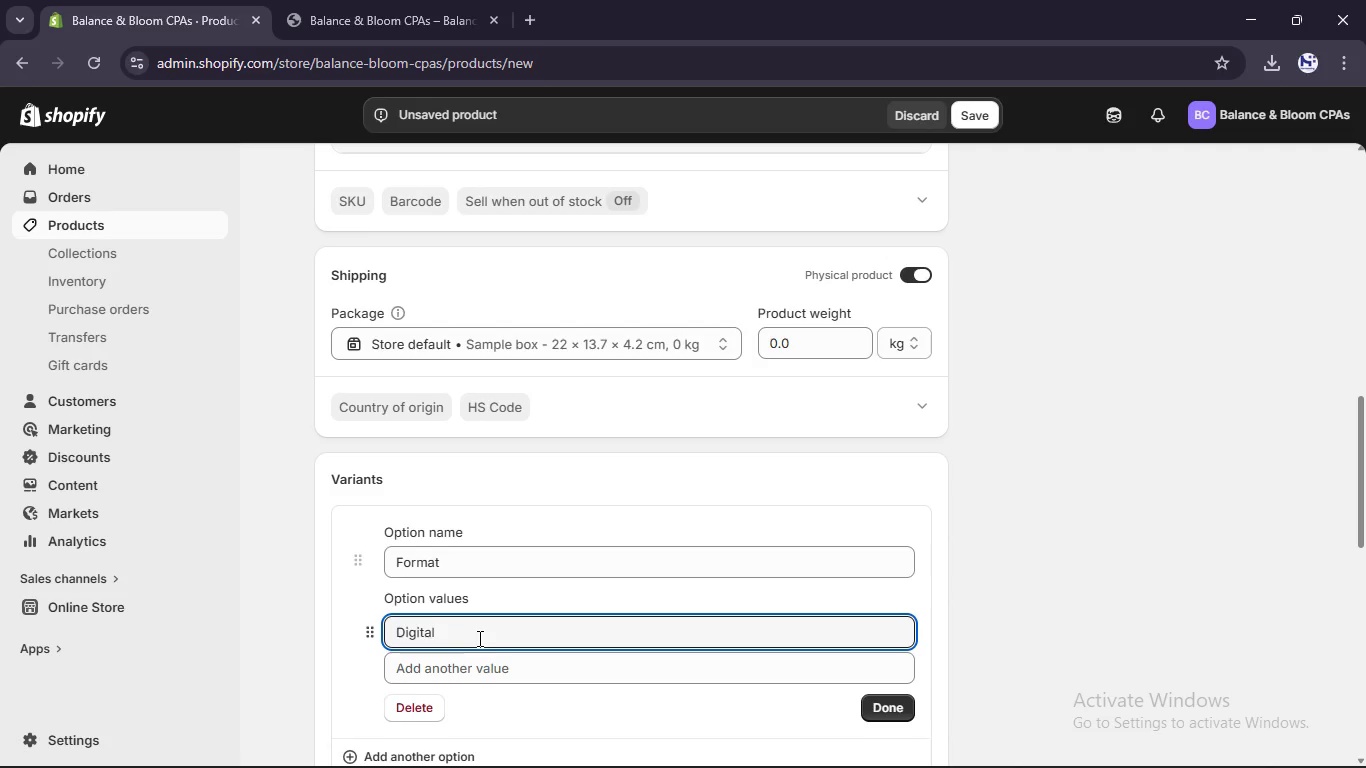 
hold_key(key=A, duration=0.31)
 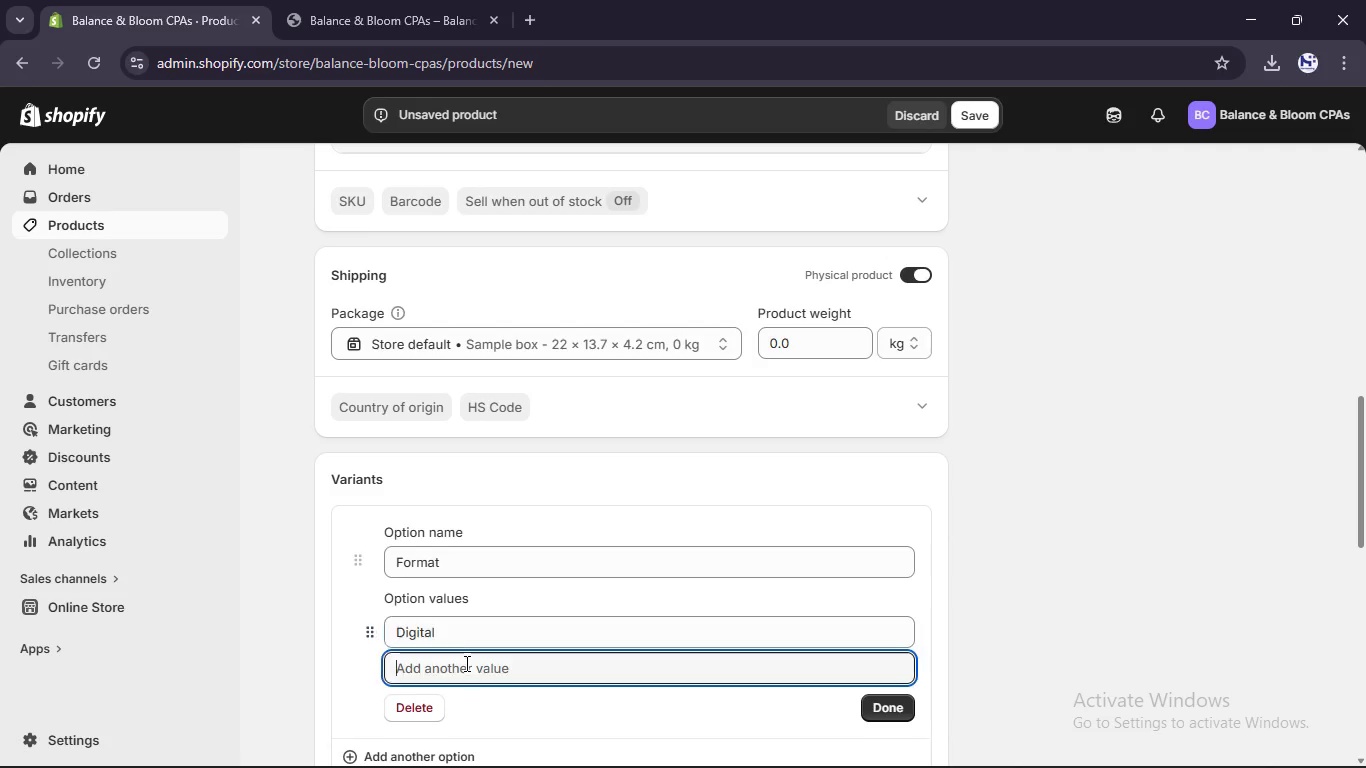 
type(Full Kit)
 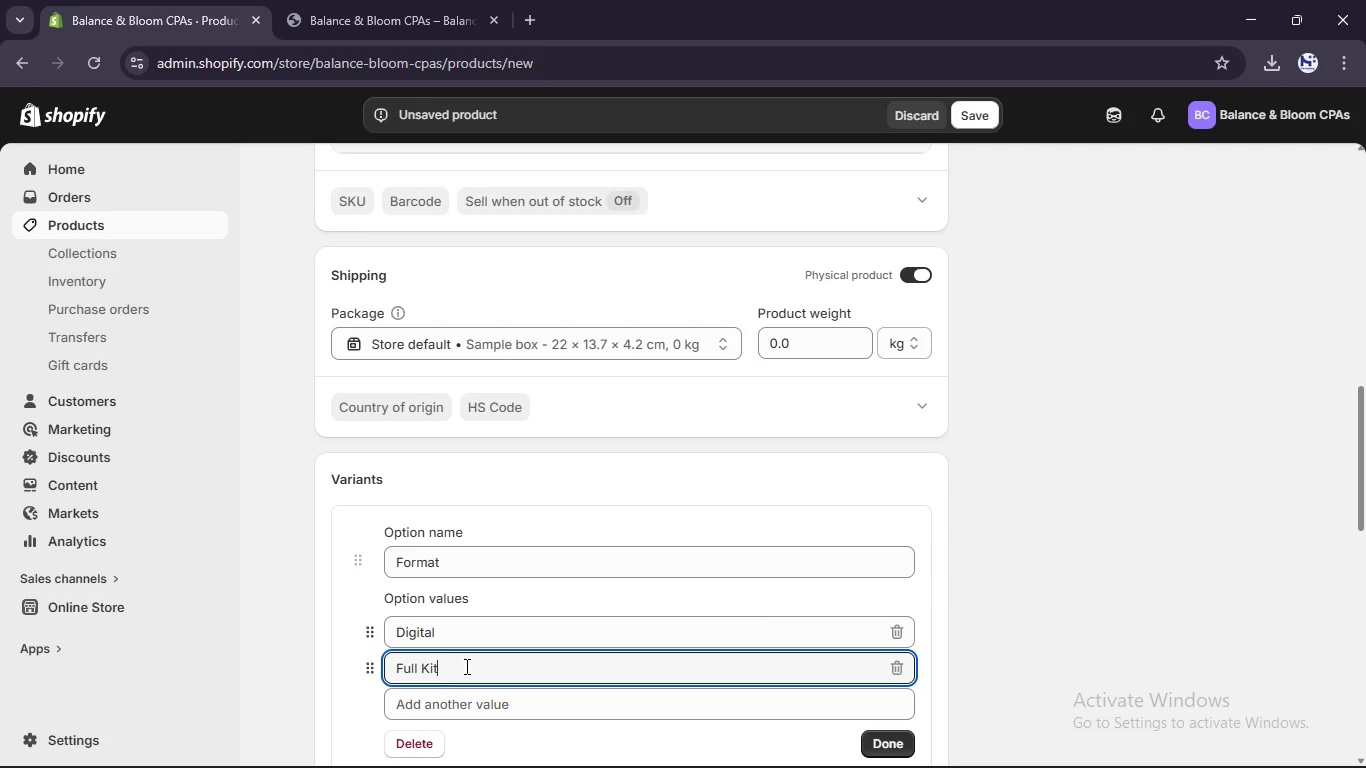 
key(Enter)
 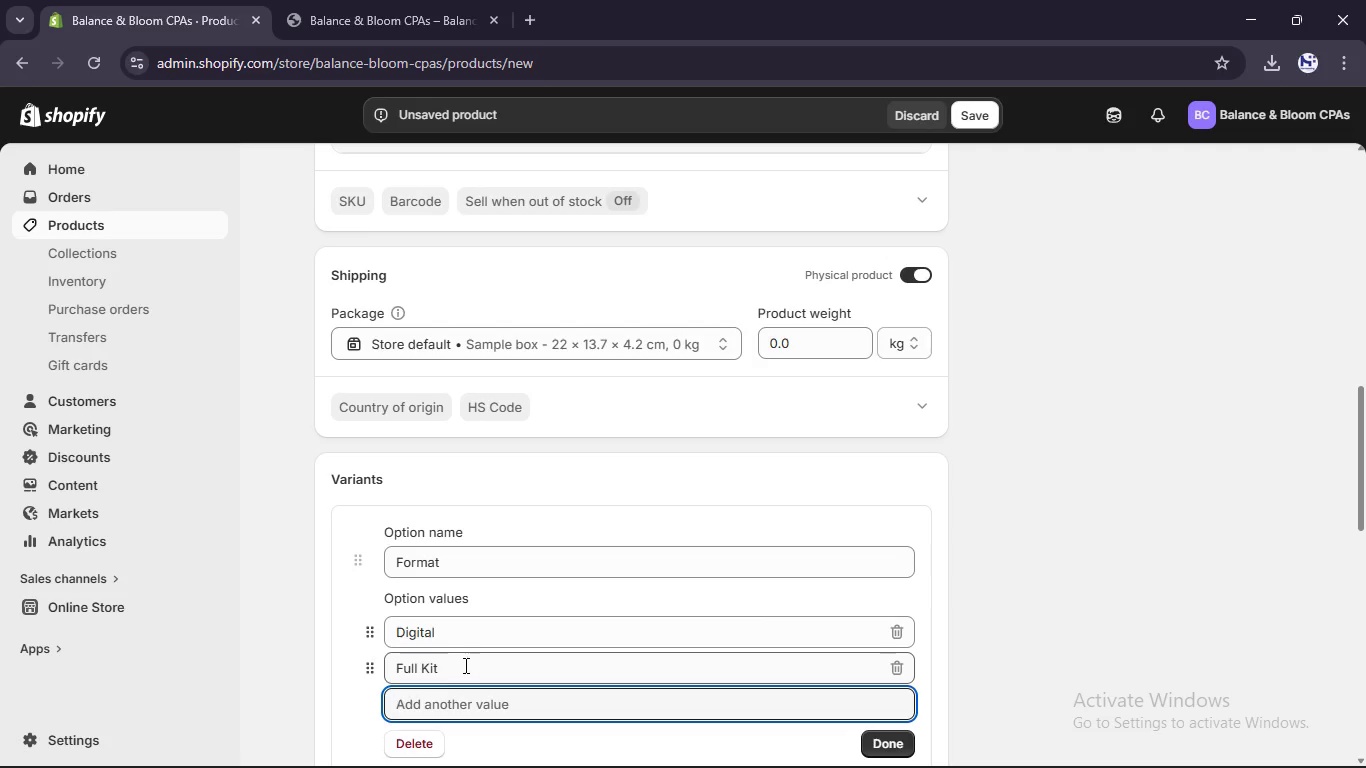 
scroll: coordinate [718, 693], scroll_direction: down, amount: 3.0
 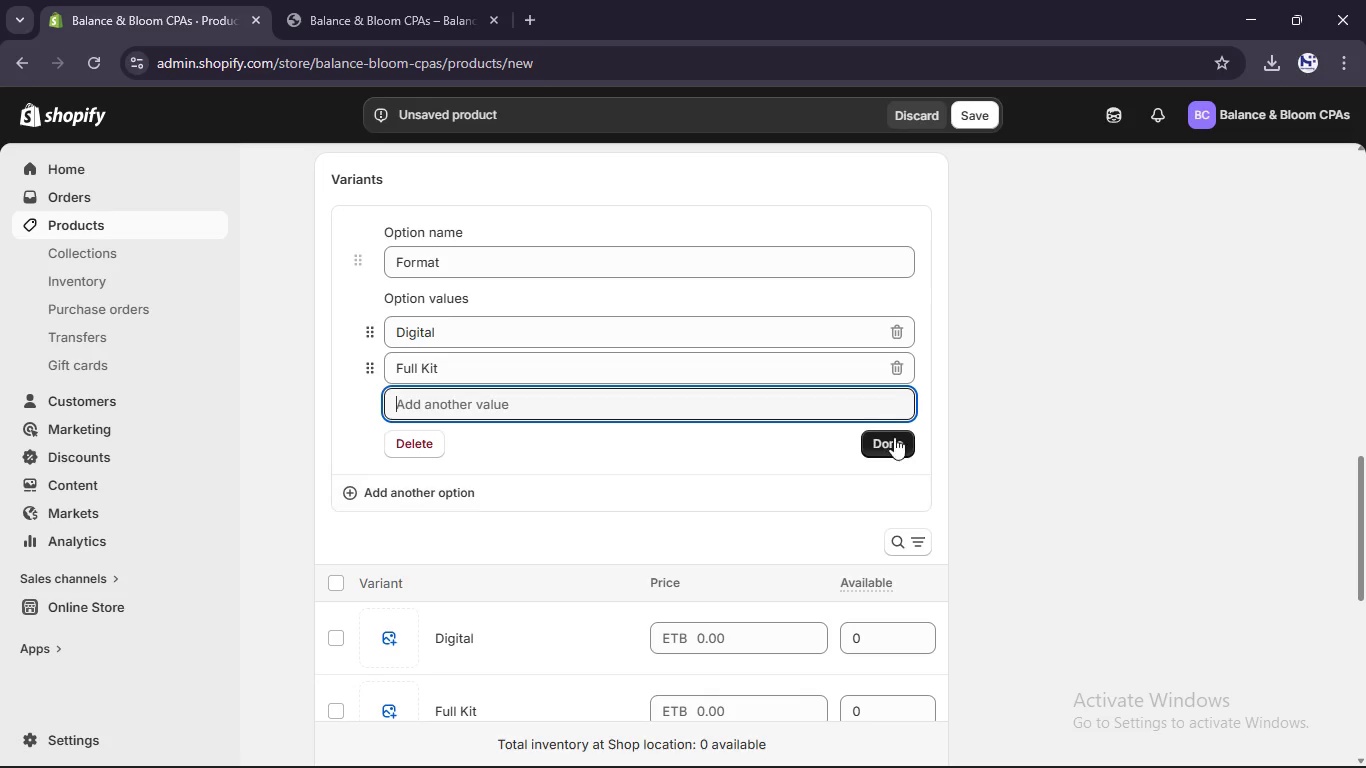 
left_click([896, 445])
 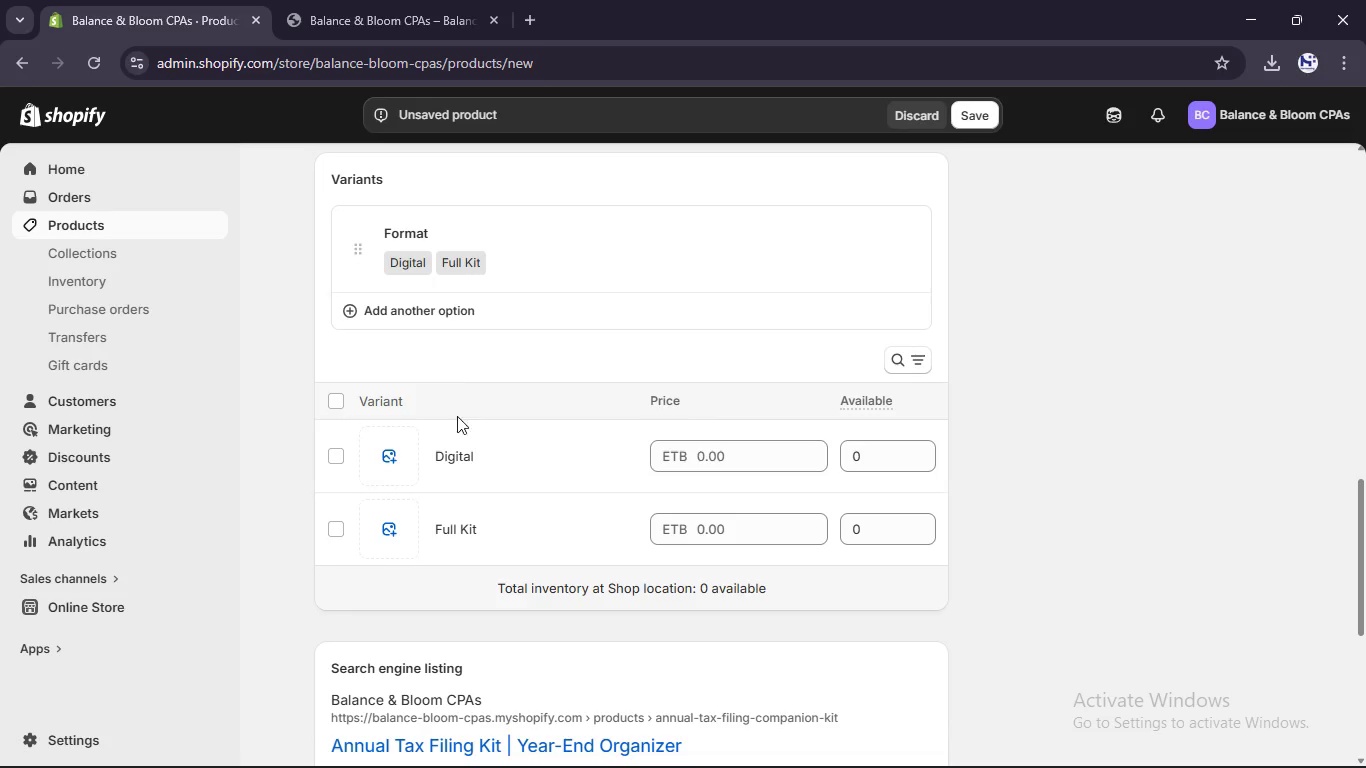 
left_click([452, 461])
 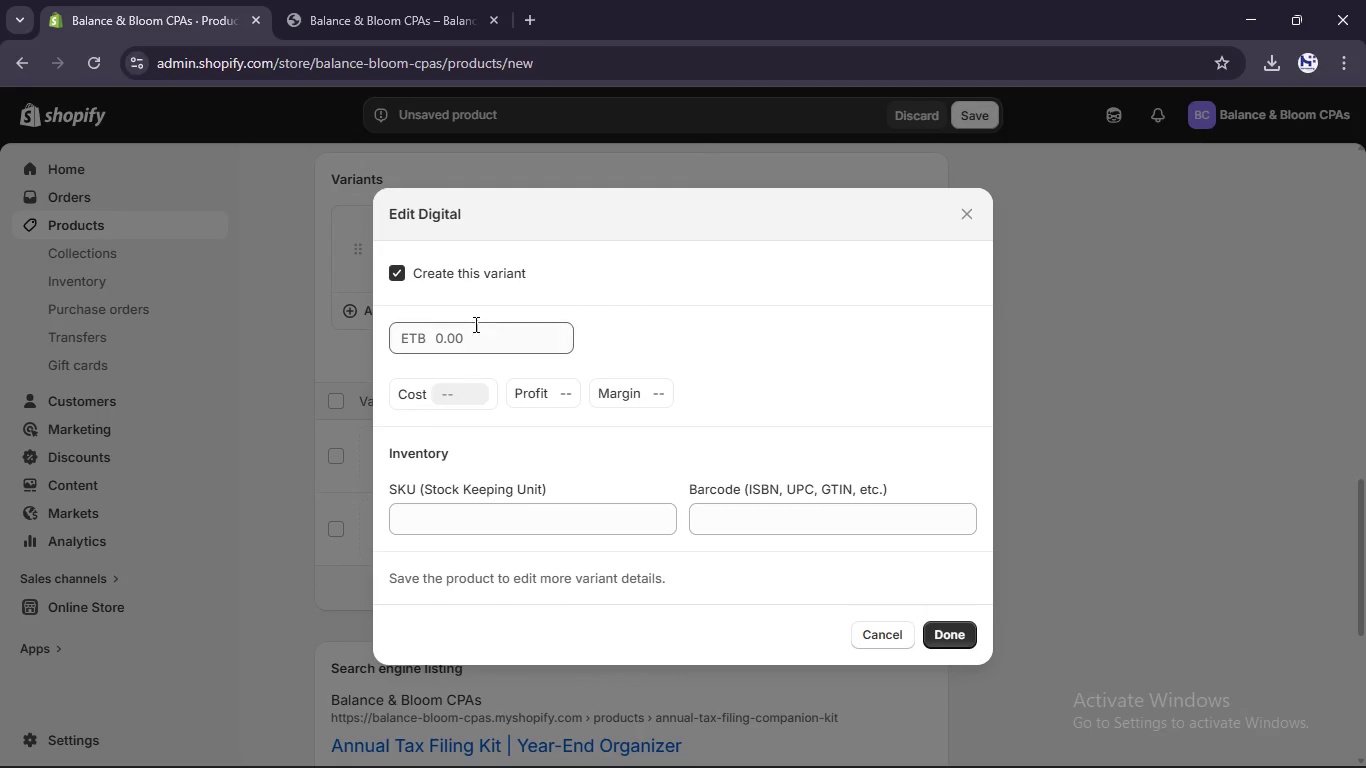 
left_click([477, 344])
 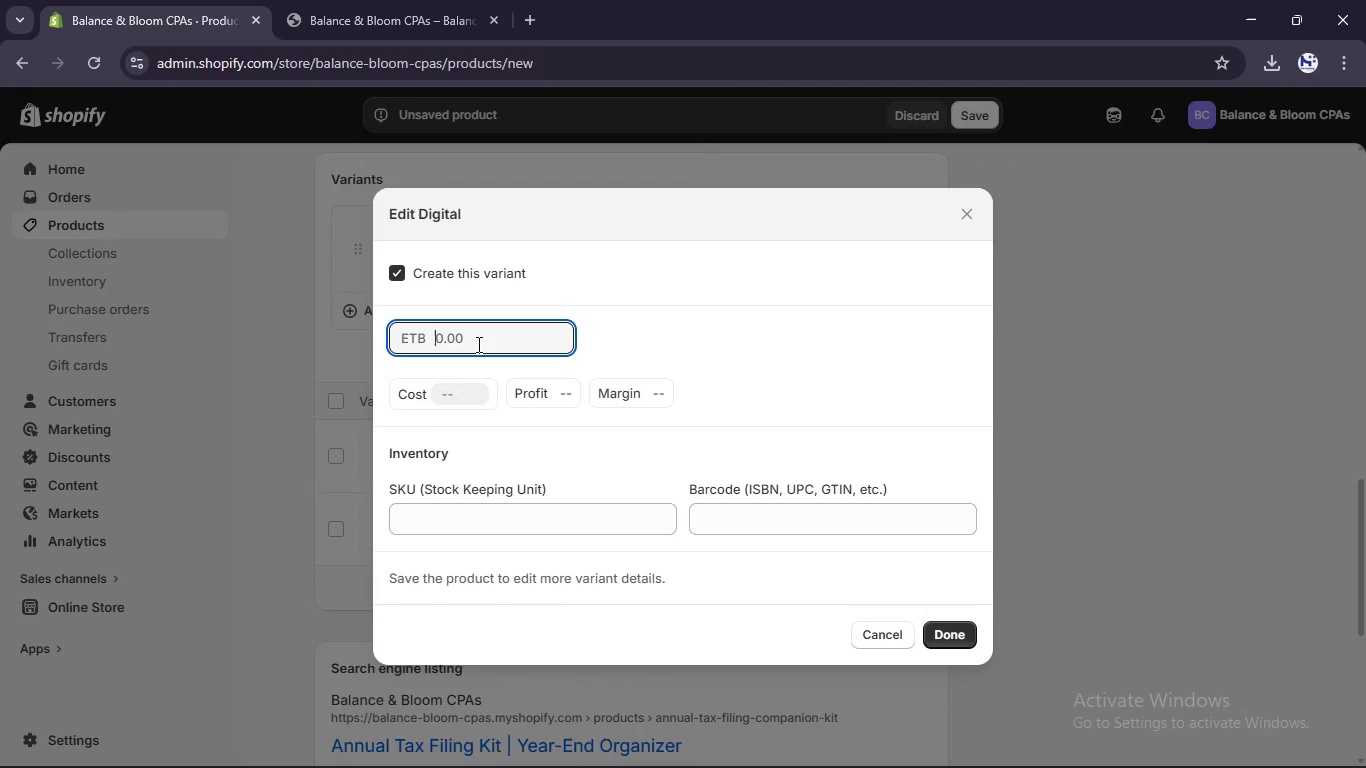 
key(Numpad4)
 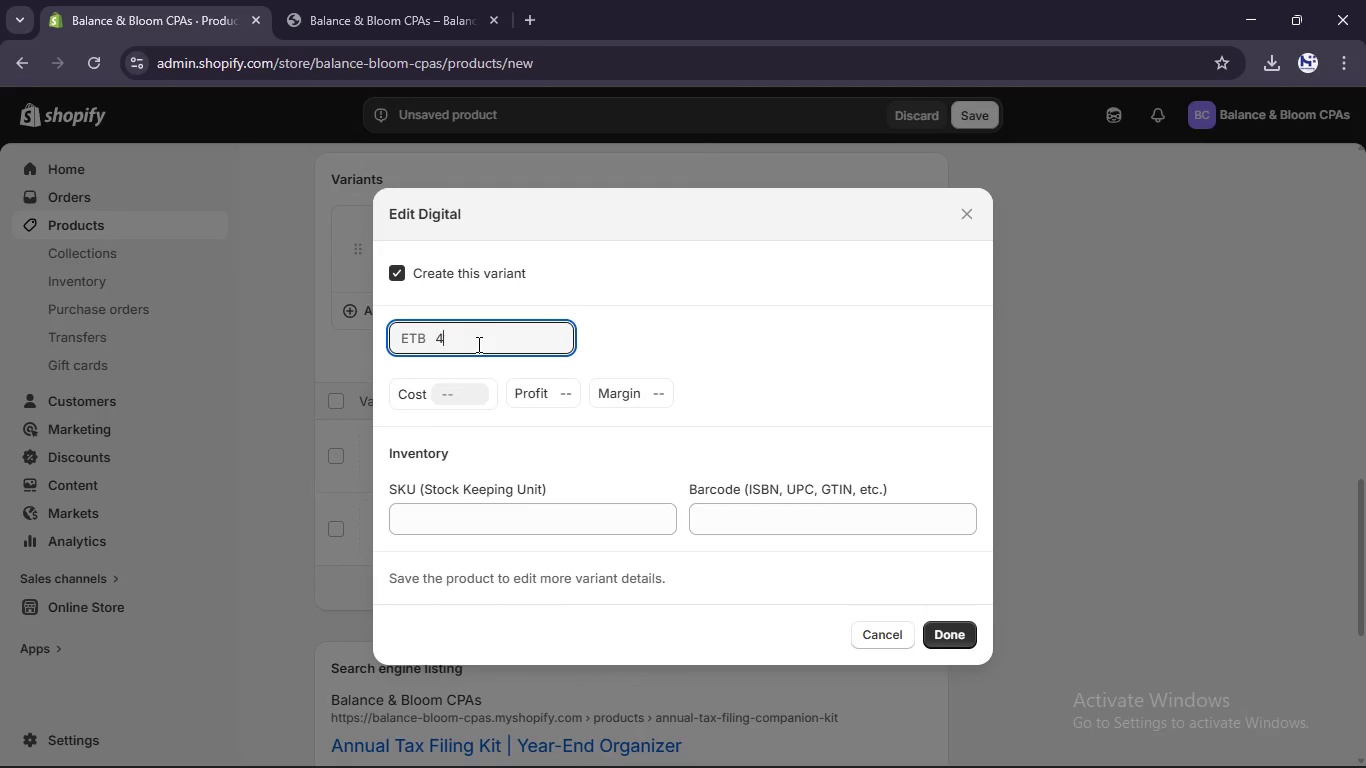 
key(Numpad5)
 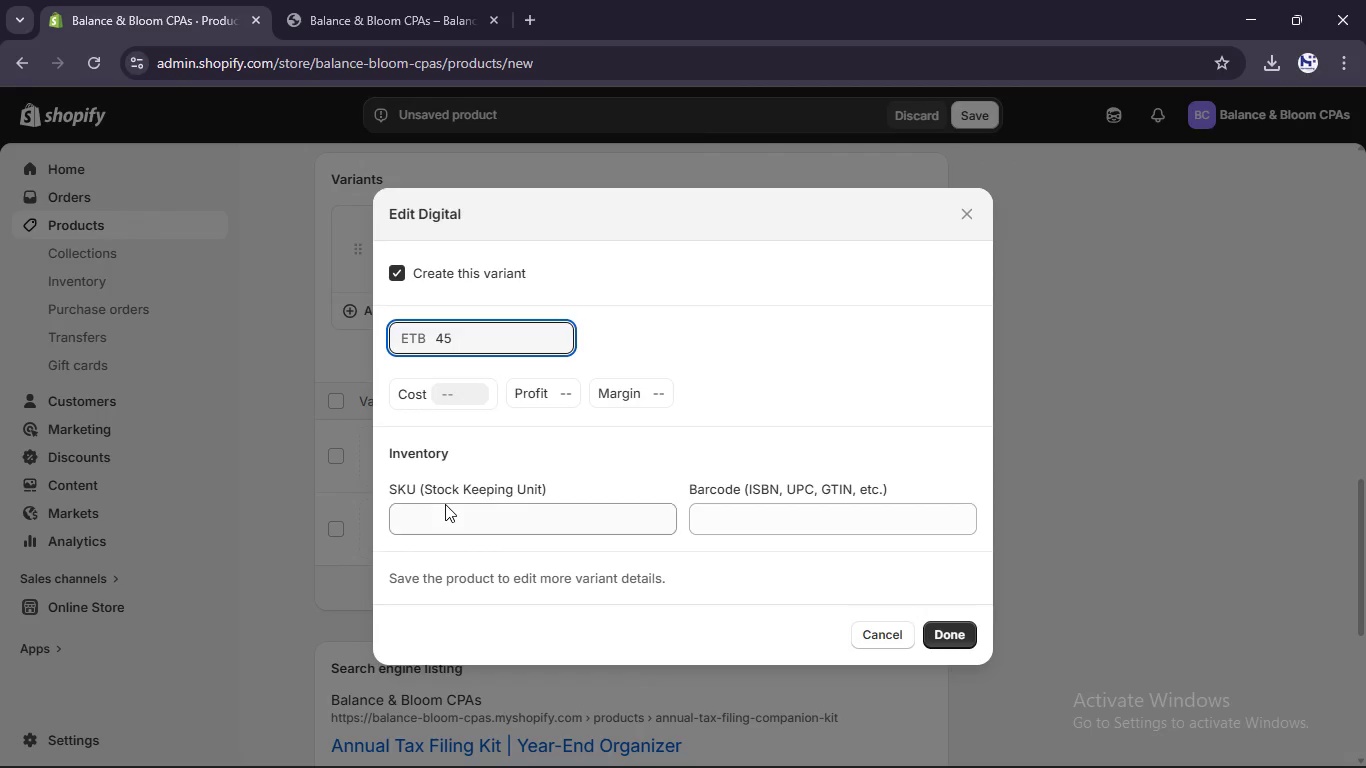 
left_click([445, 517])
 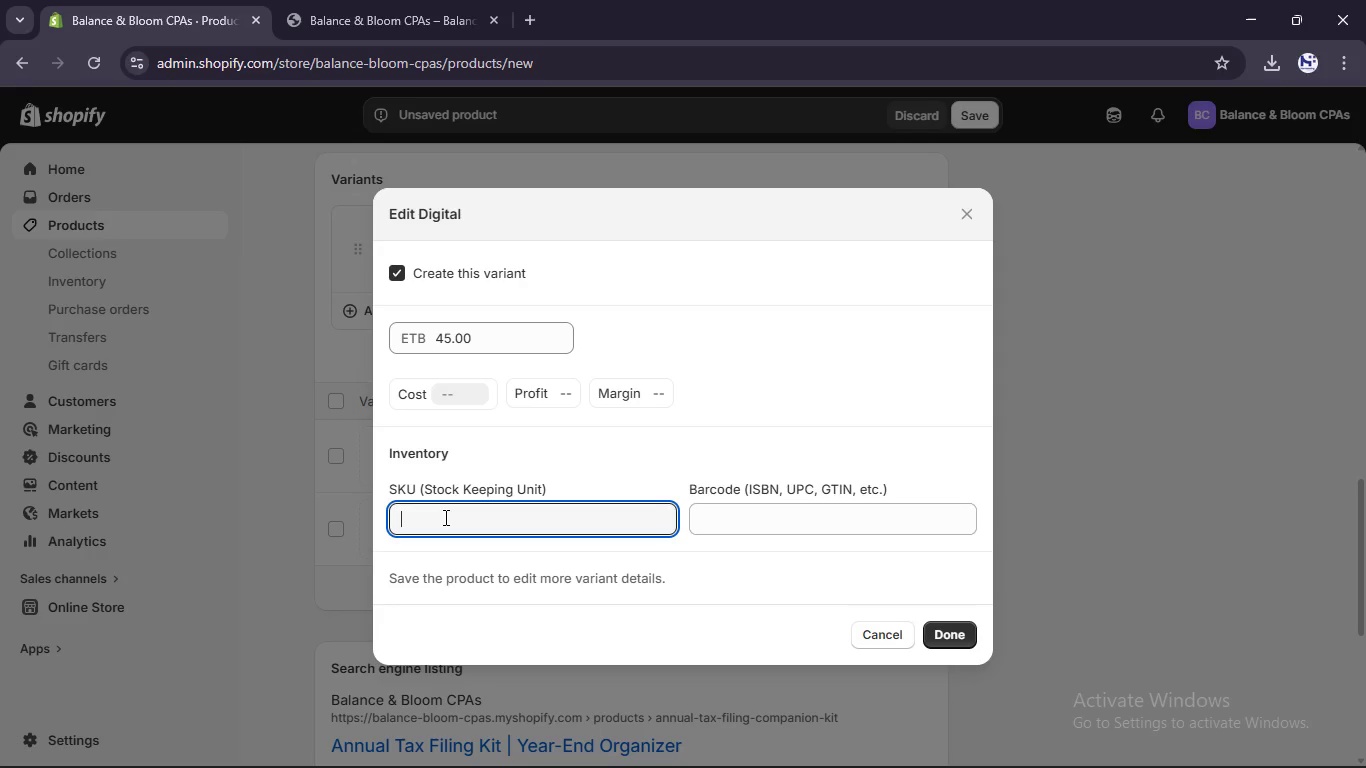 
type(ATF-DIGI)
 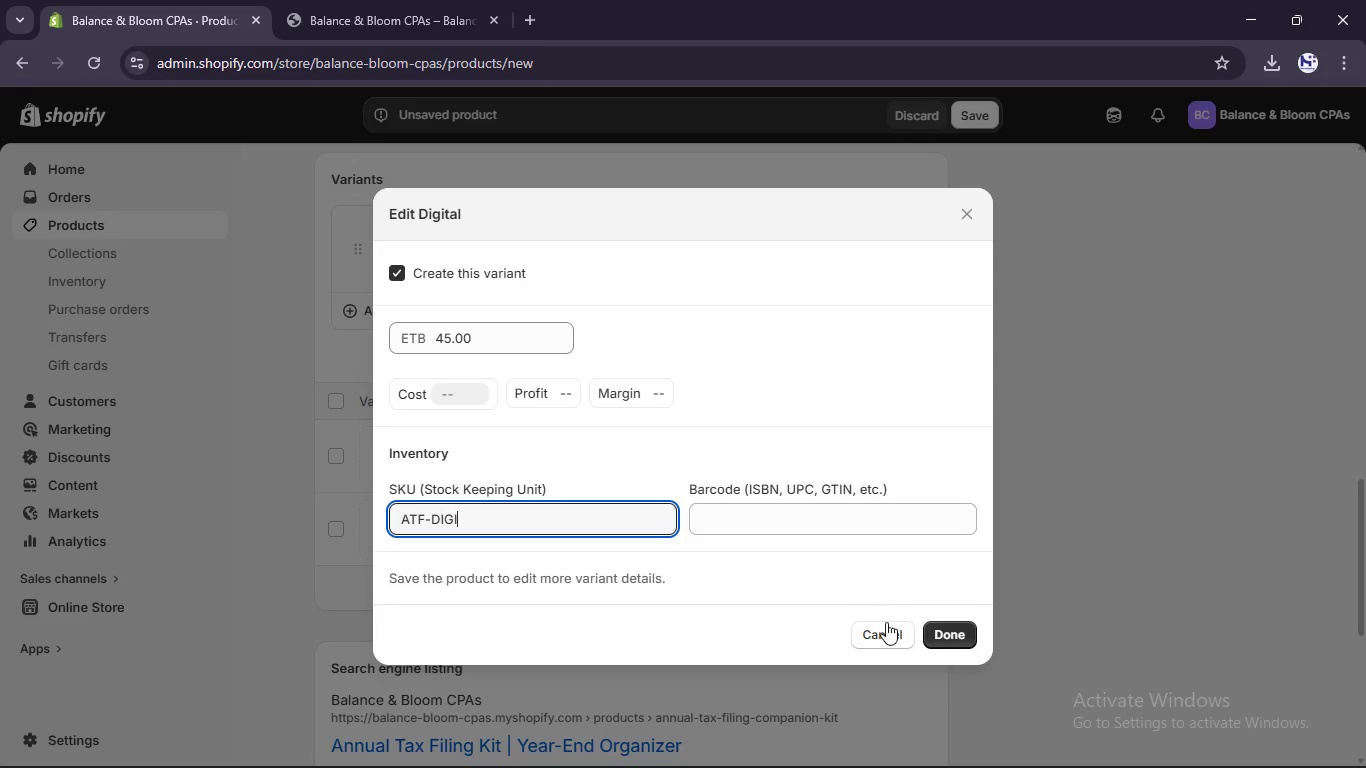 
left_click([939, 632])
 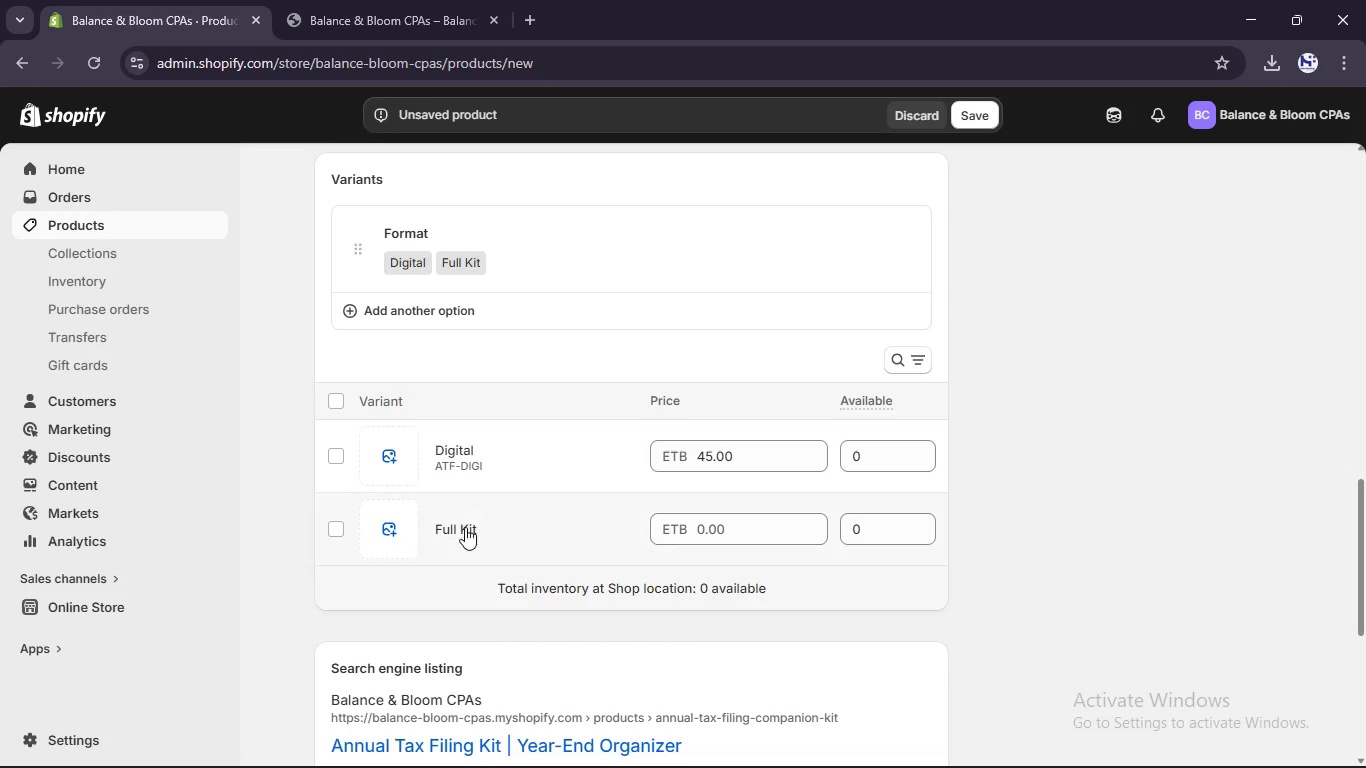 
left_click([469, 526])
 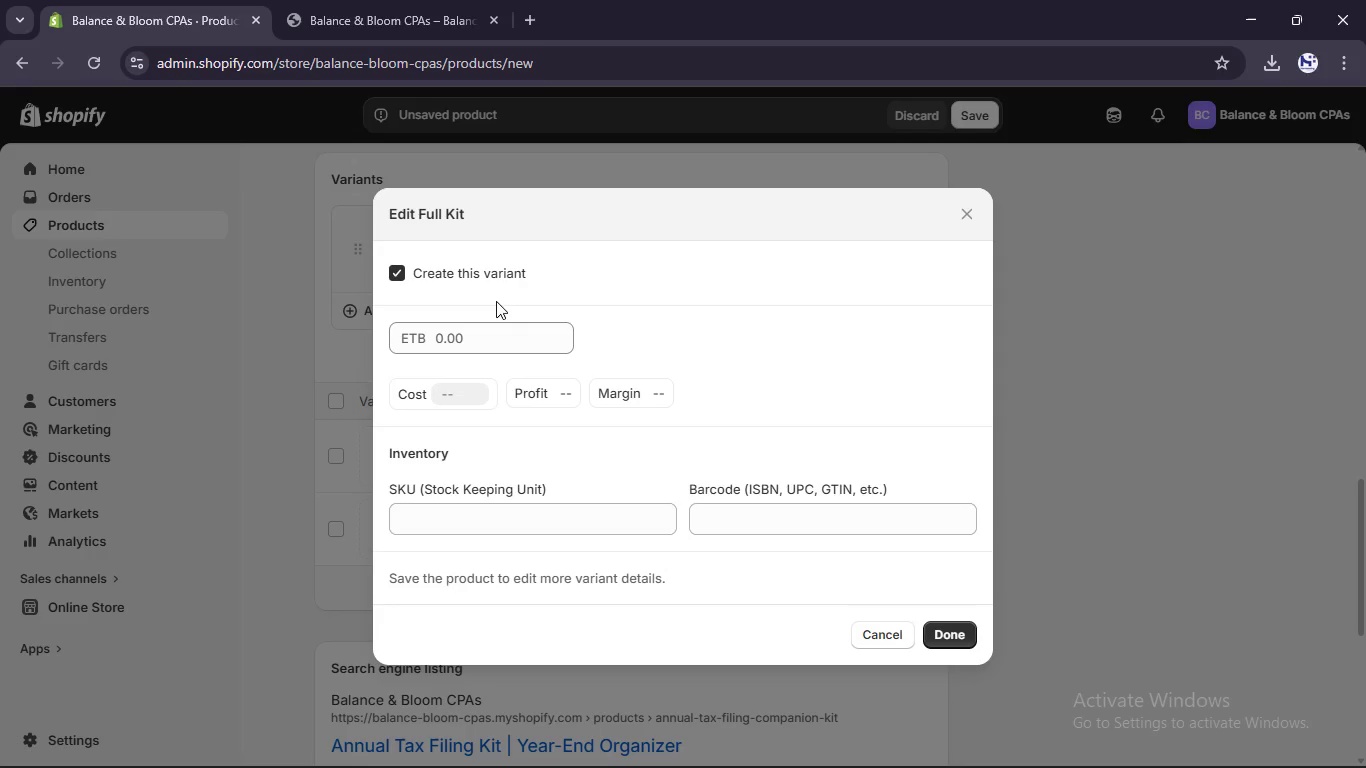 
left_click([493, 339])
 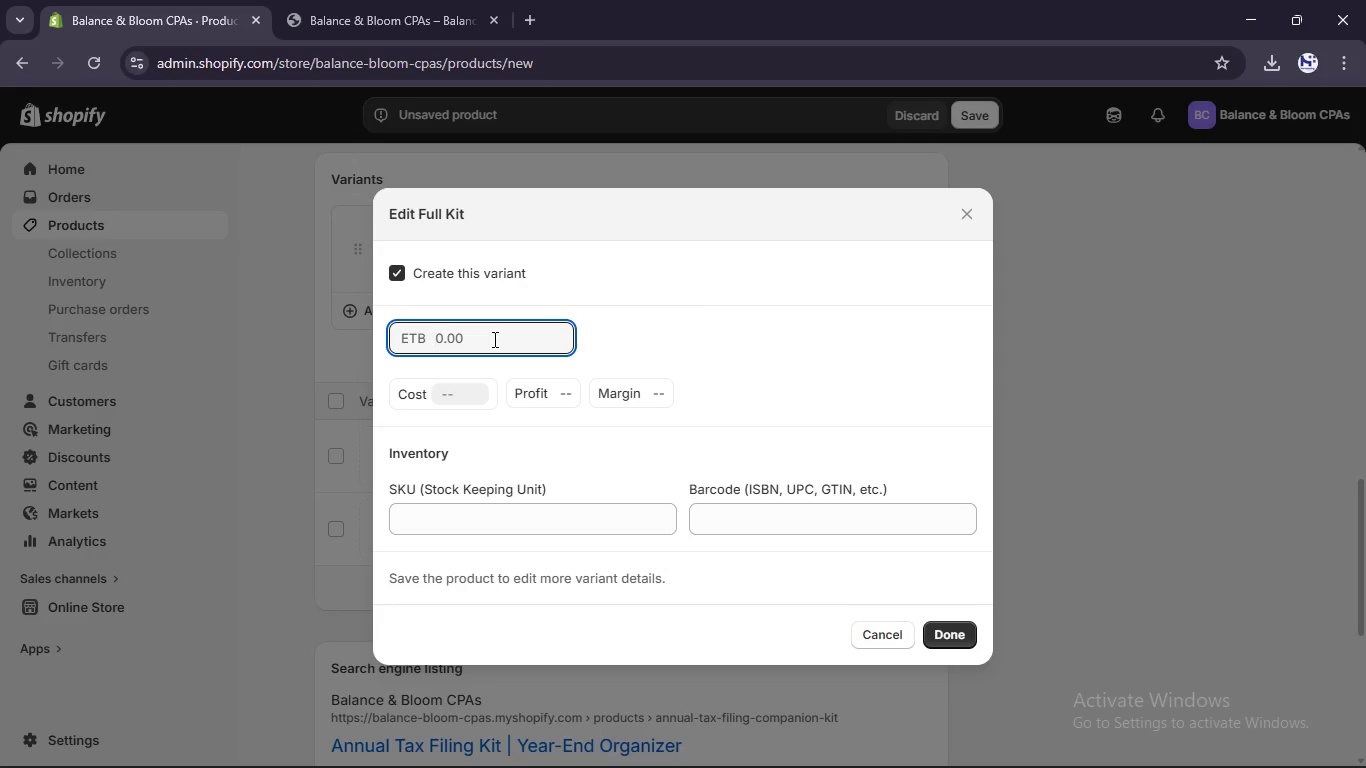 
key(Numpad8)
 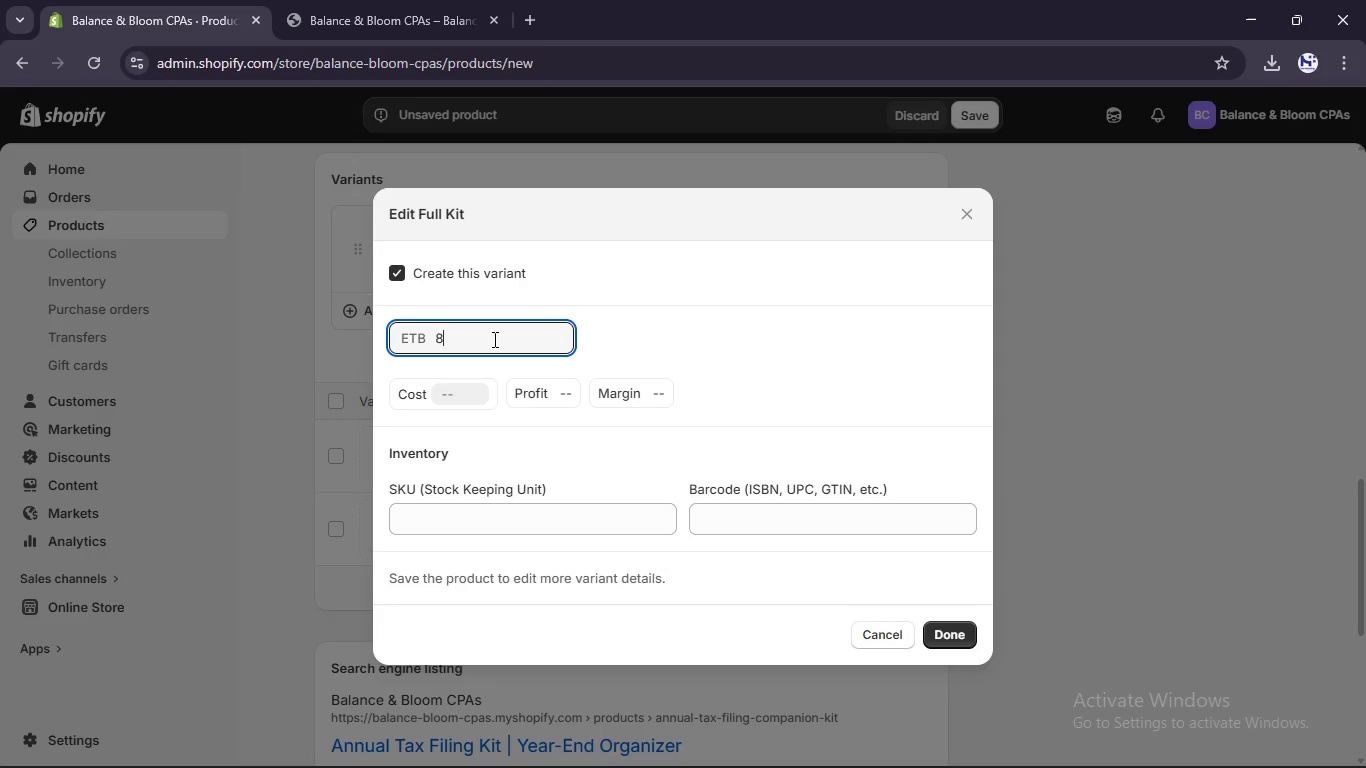 
key(Numpad5)
 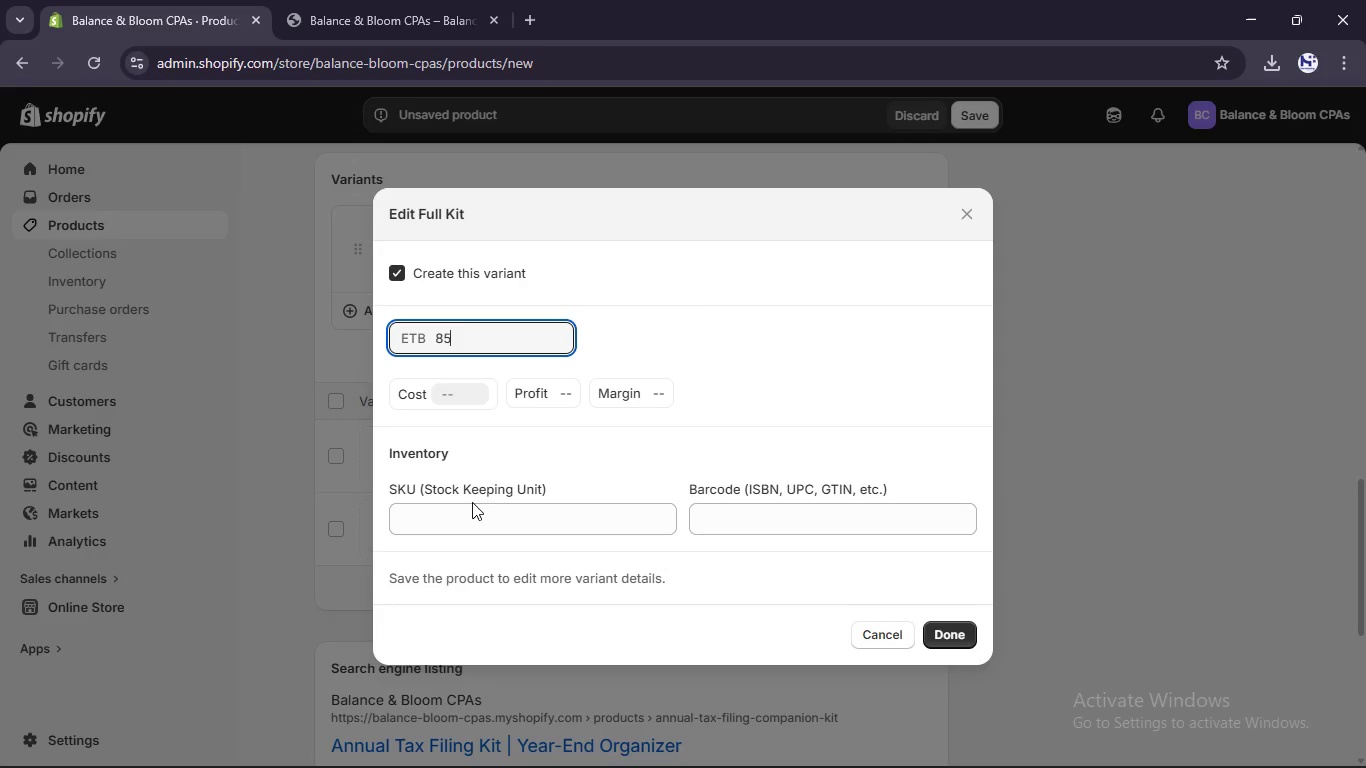 
left_click([470, 516])
 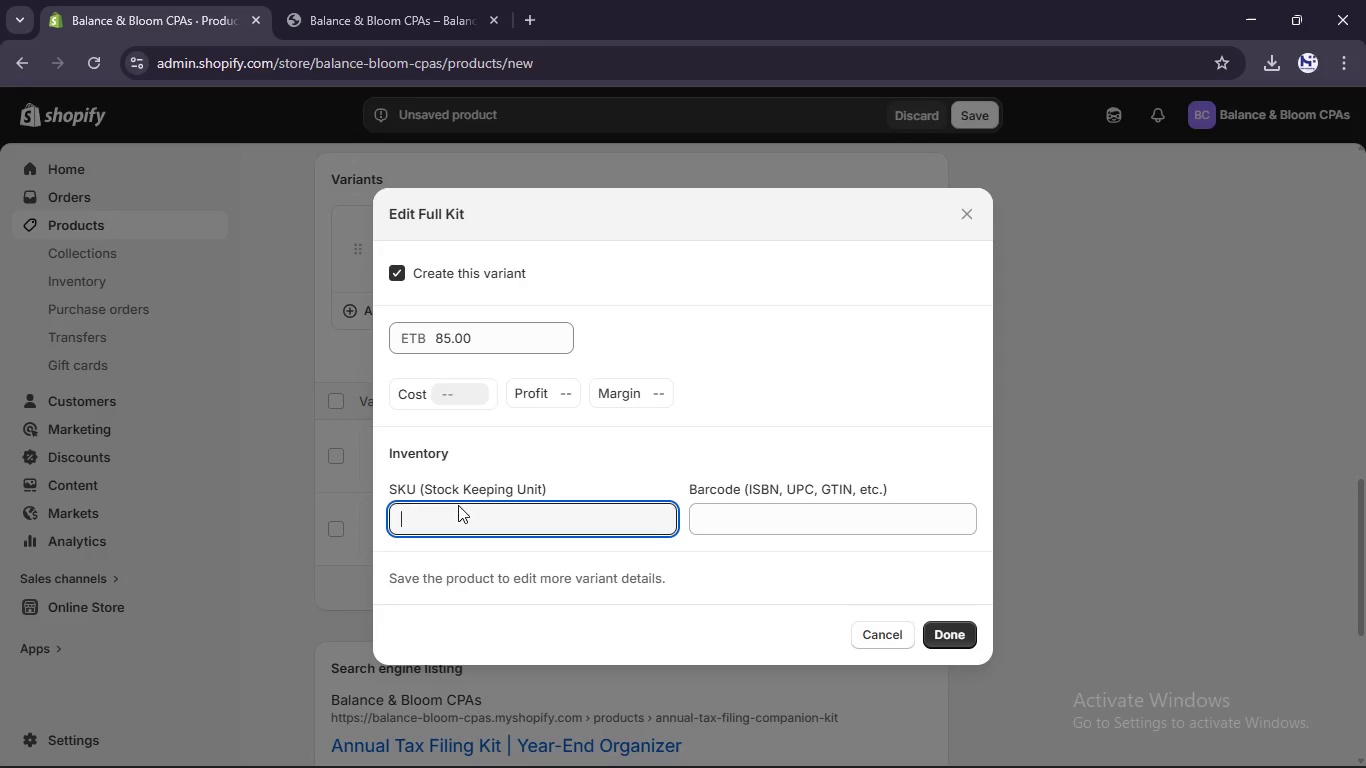 
type(ATF-FULL)
 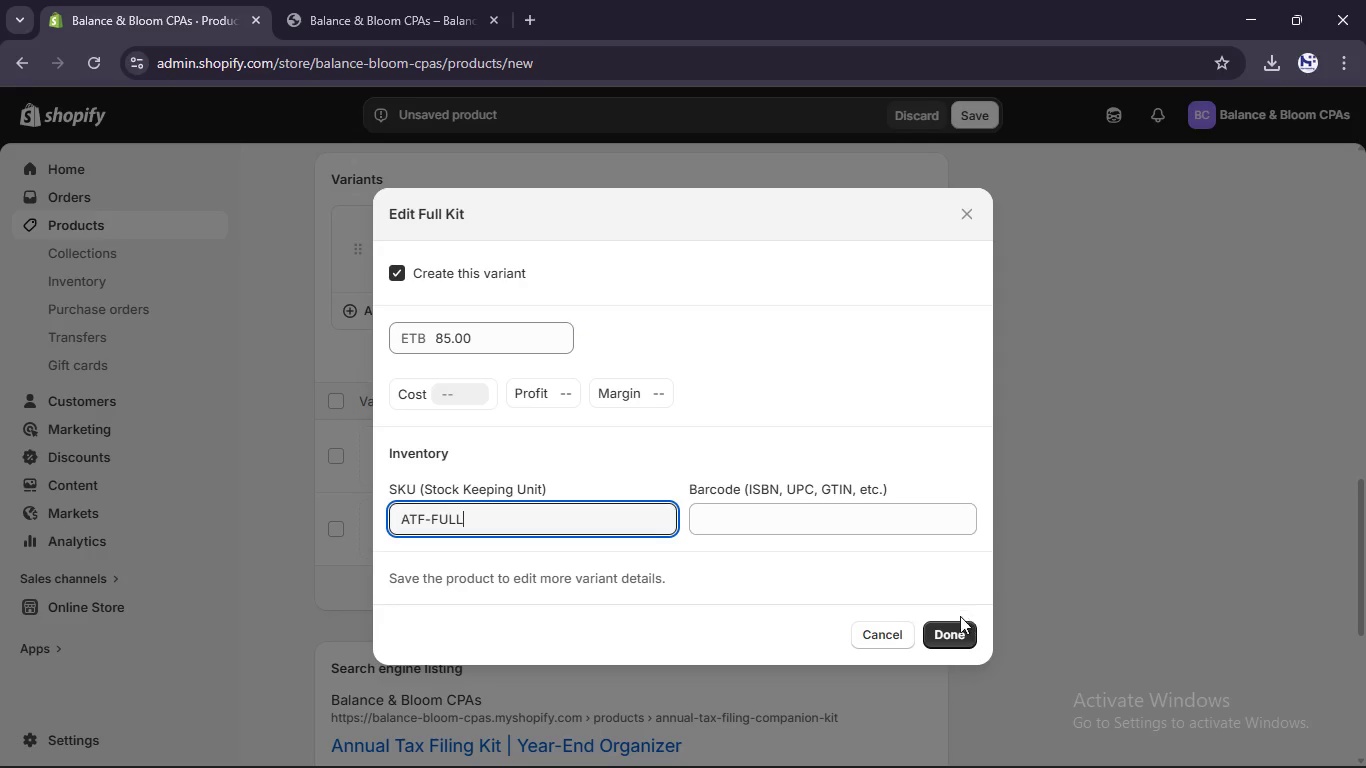 
left_click([956, 629])
 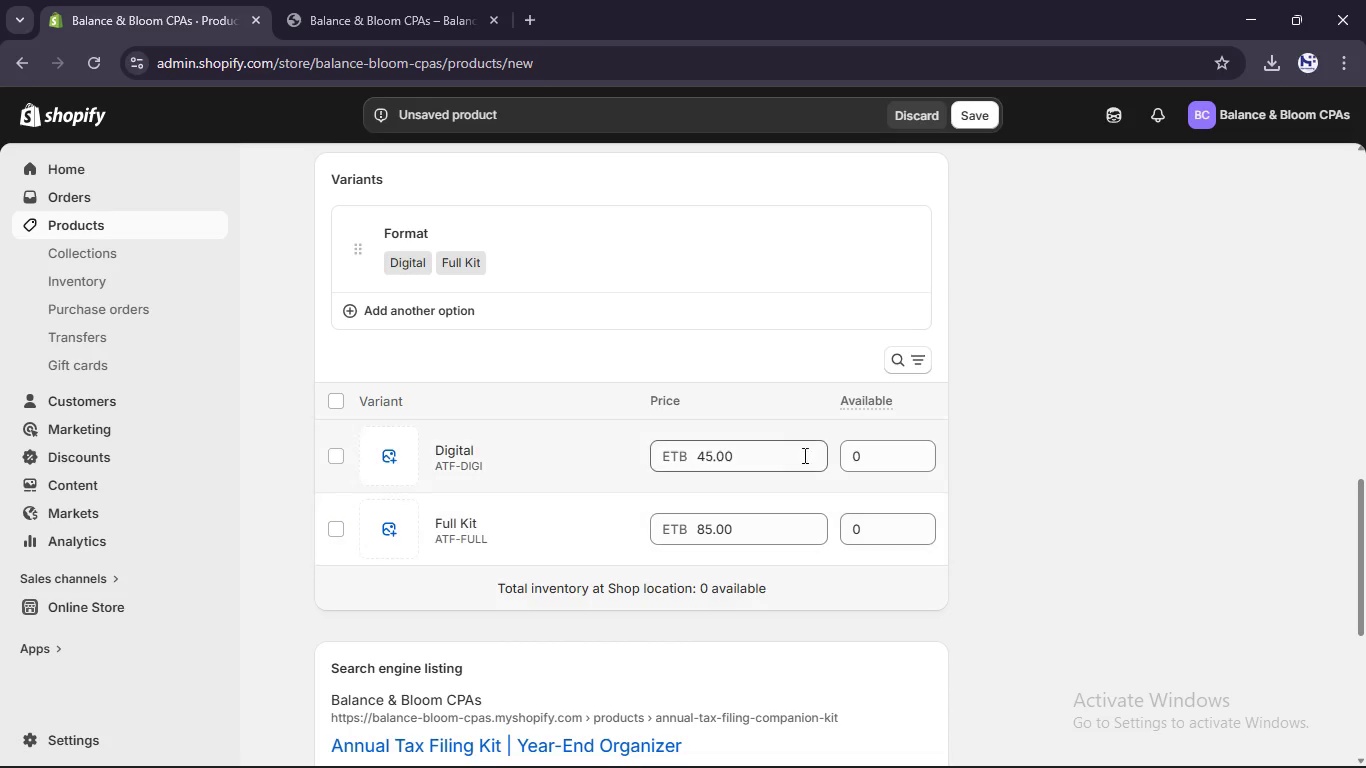 
left_click([880, 459])
 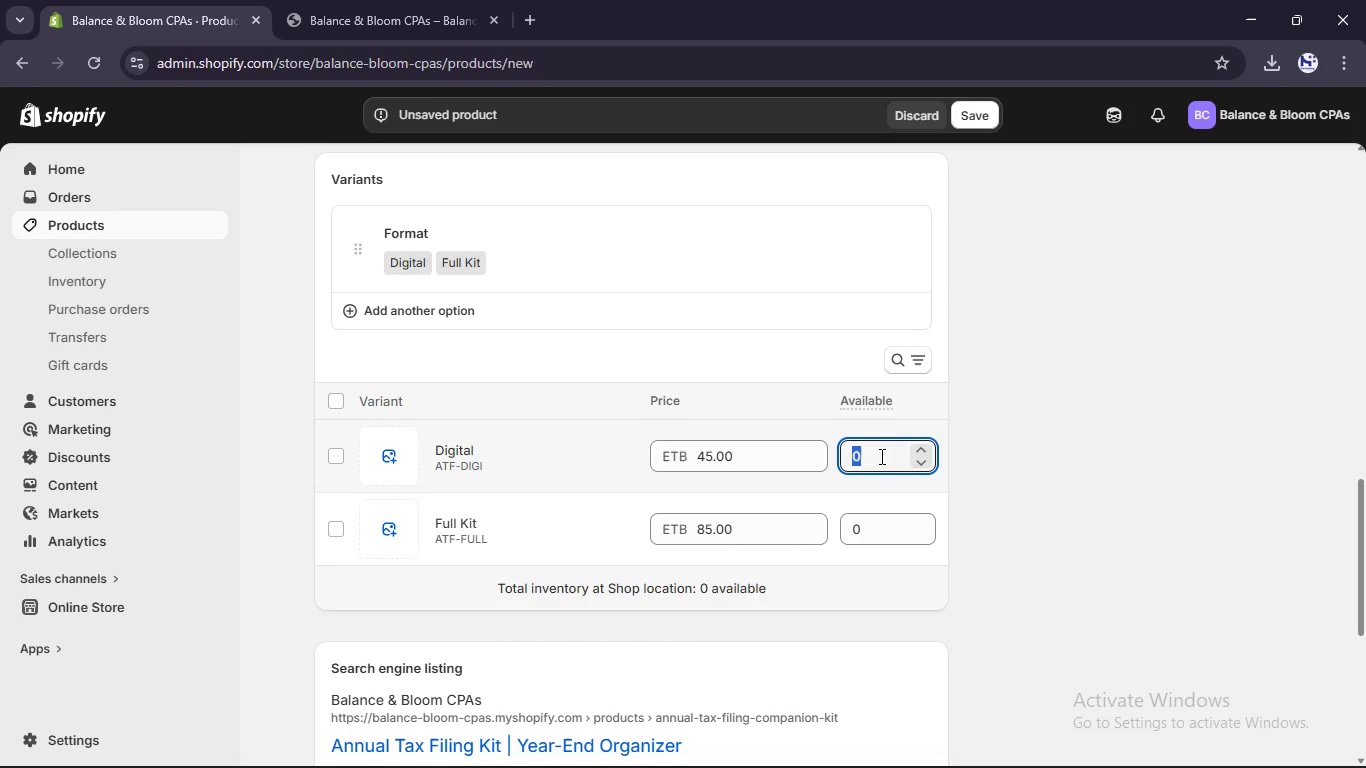 
key(Numpad5)
 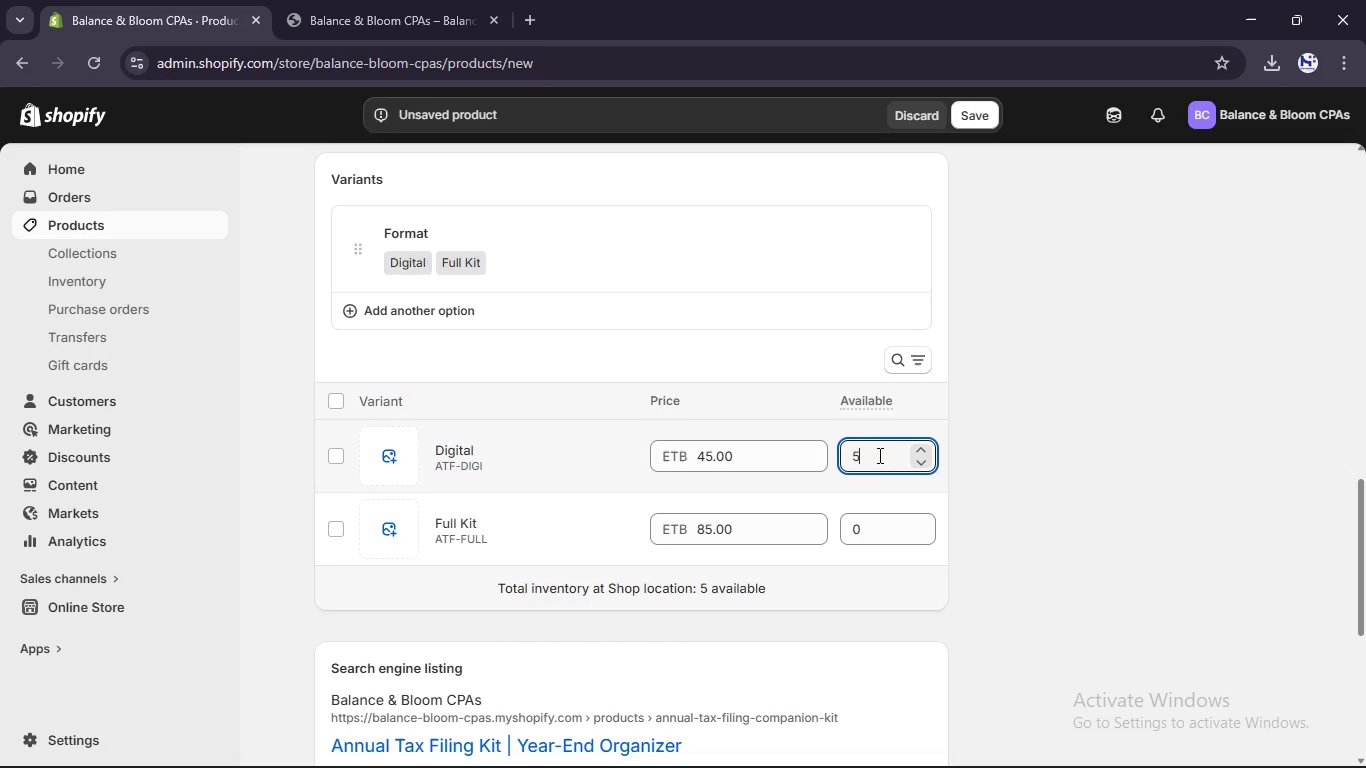 
key(Numpad0)
 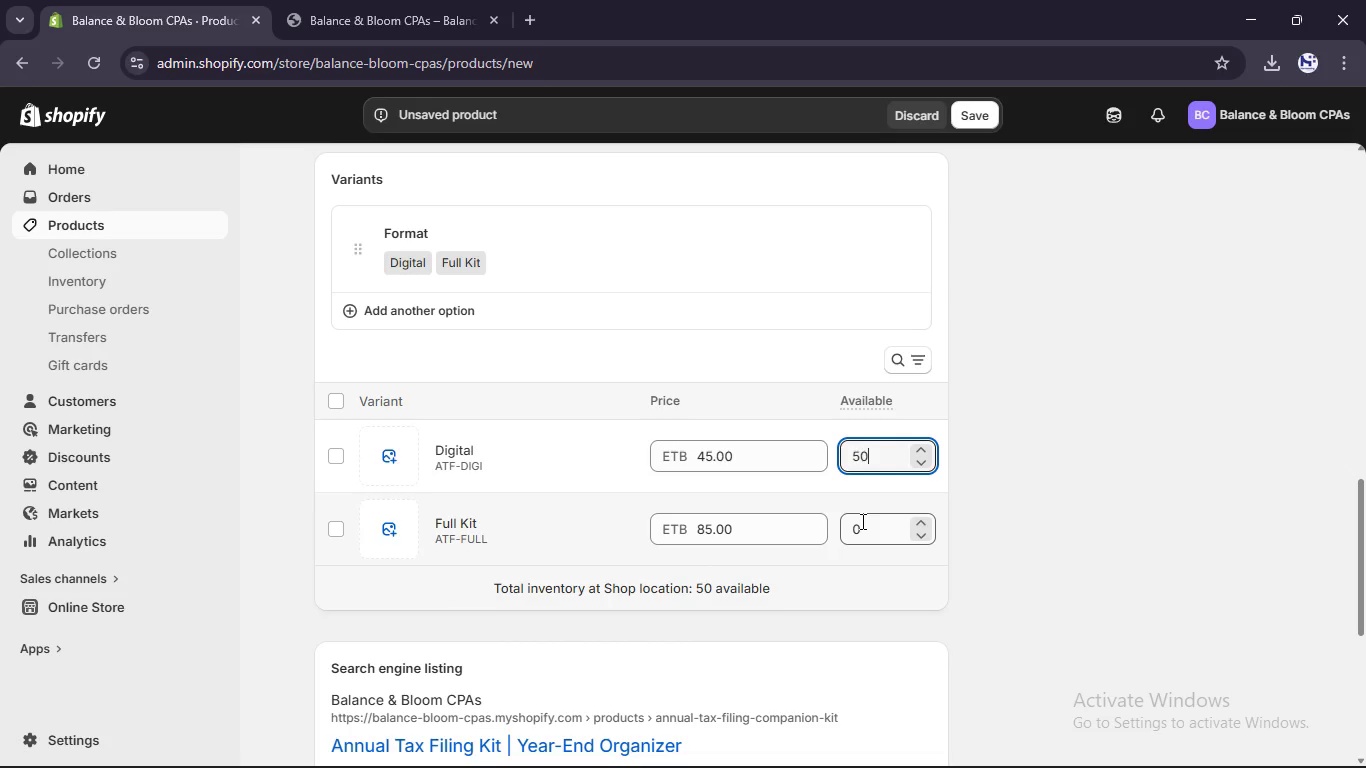 
left_click([861, 523])
 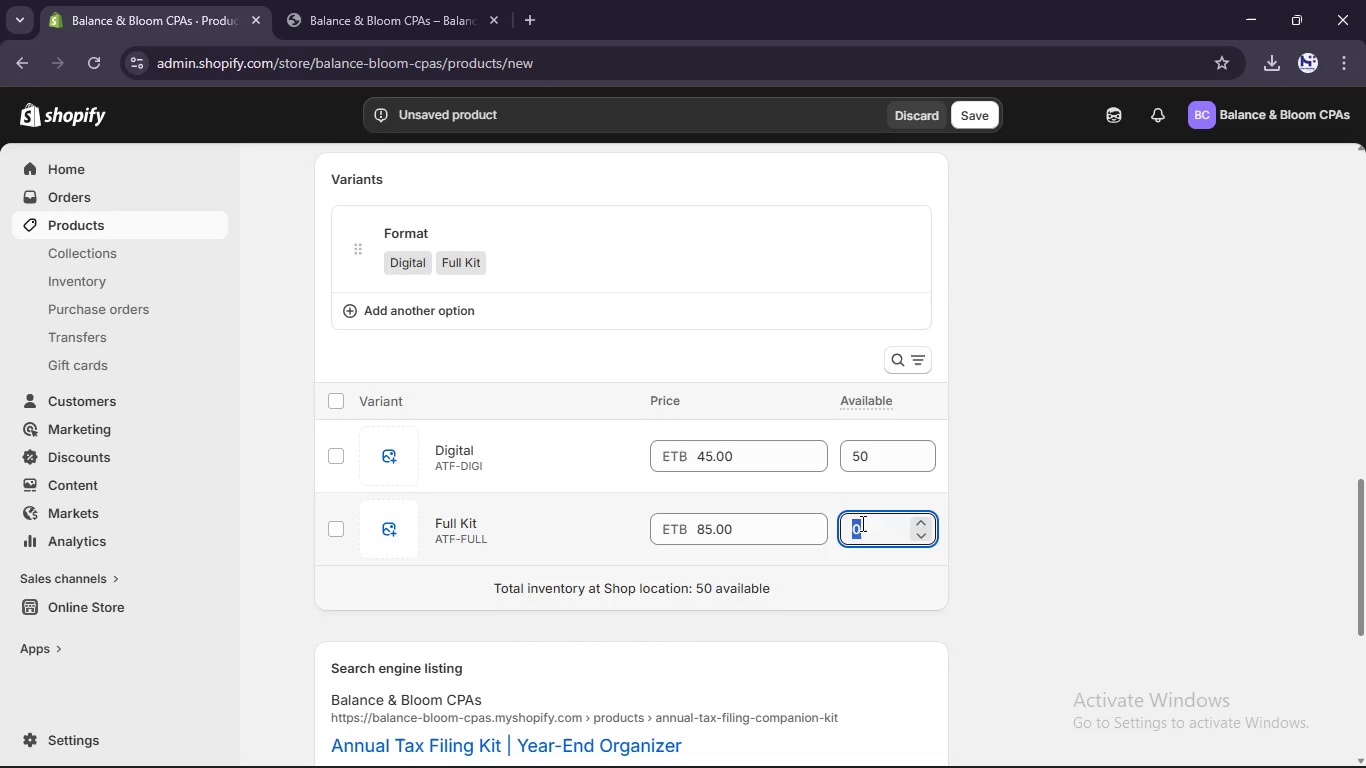 
key(Numpad5)
 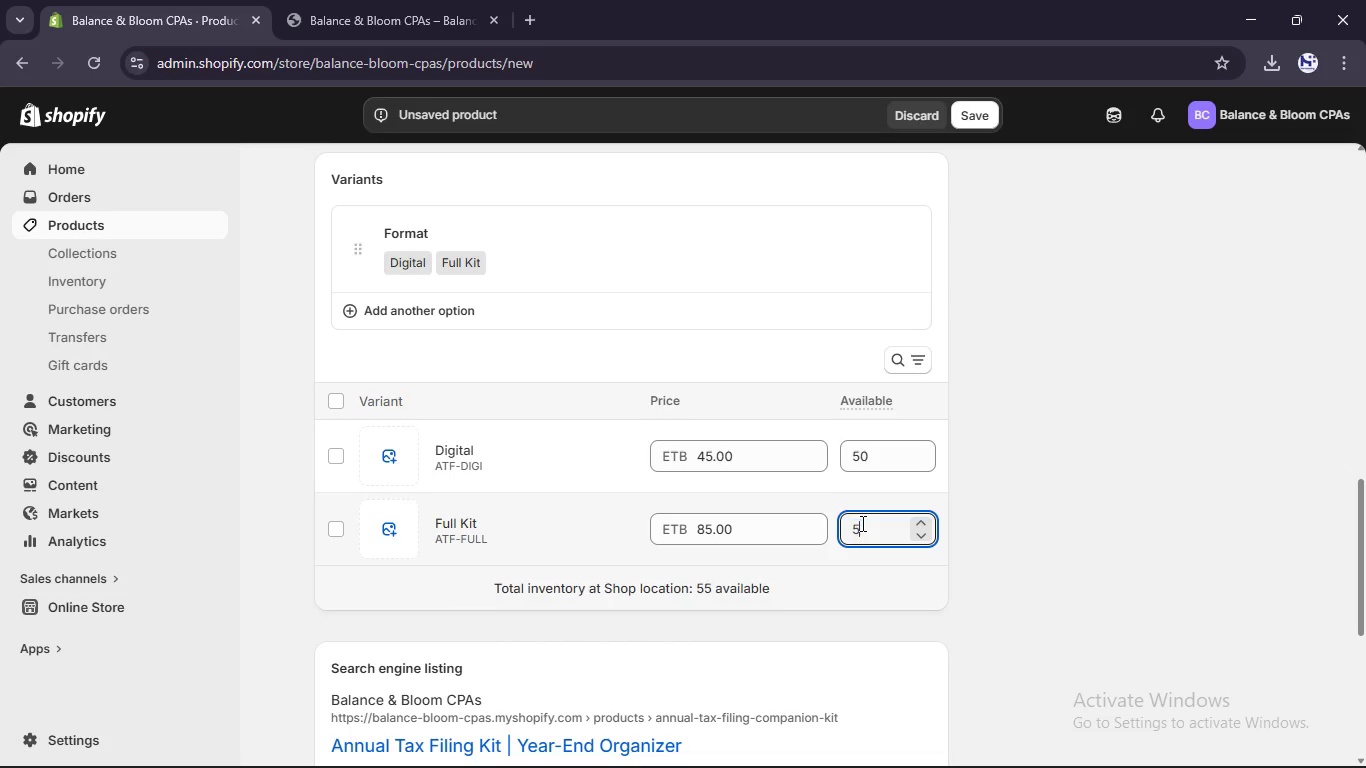 
key(Numpad0)
 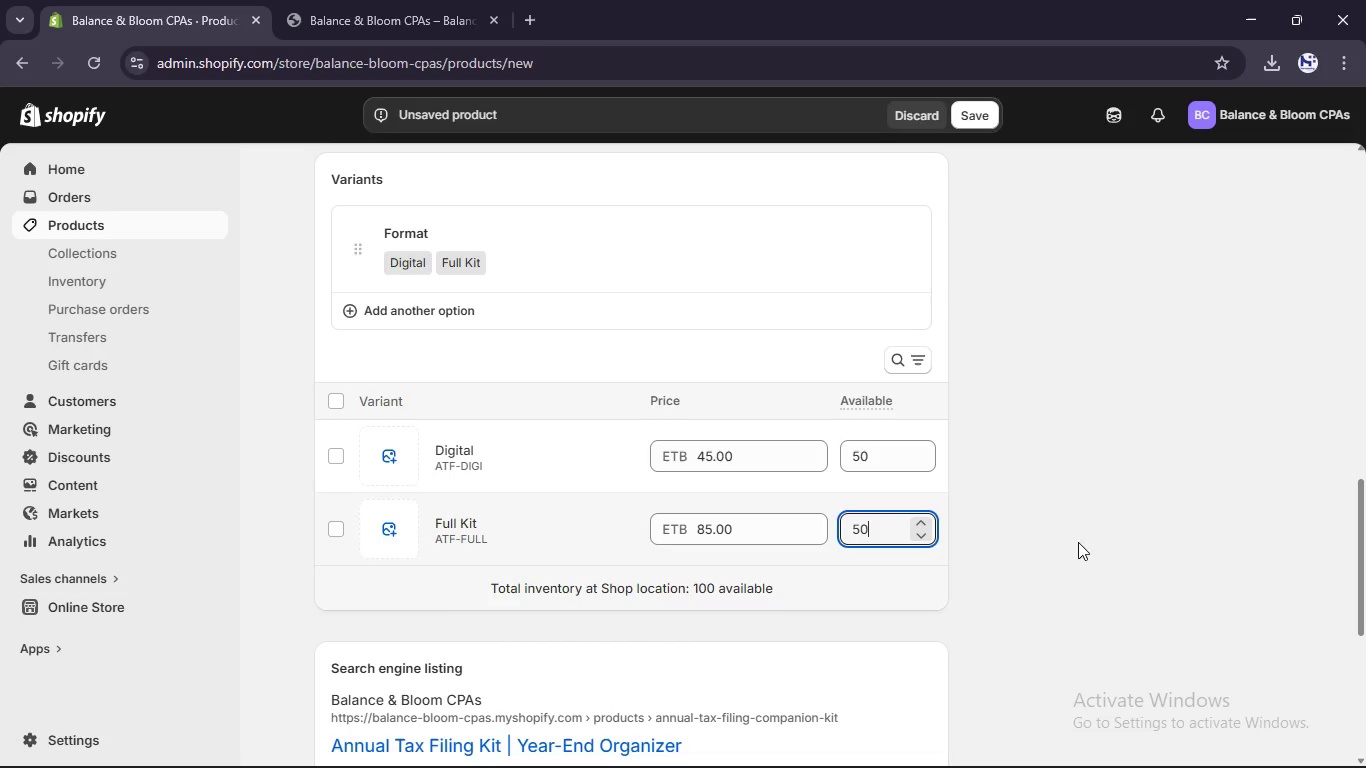 
left_click([1142, 543])
 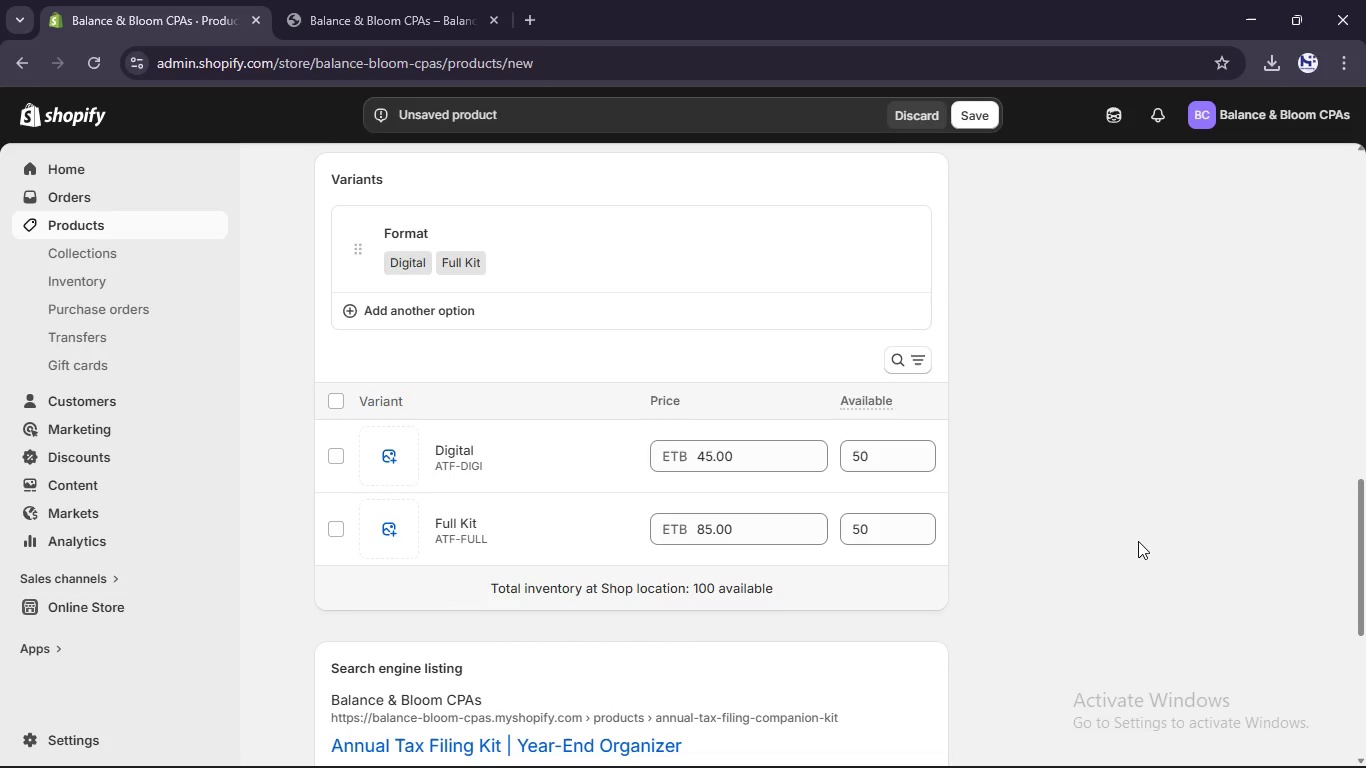 
scroll: coordinate [1134, 540], scroll_direction: up, amount: 4.0
 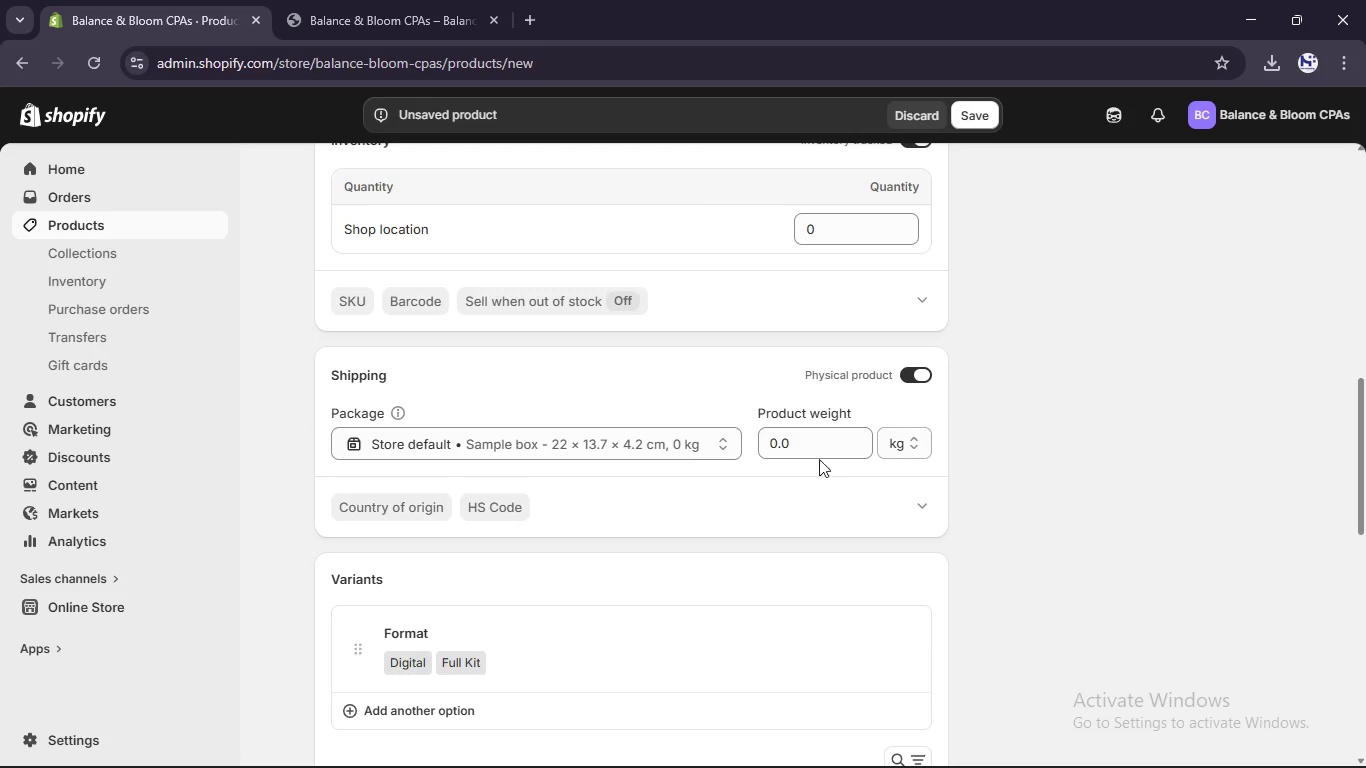 
left_click([818, 445])
 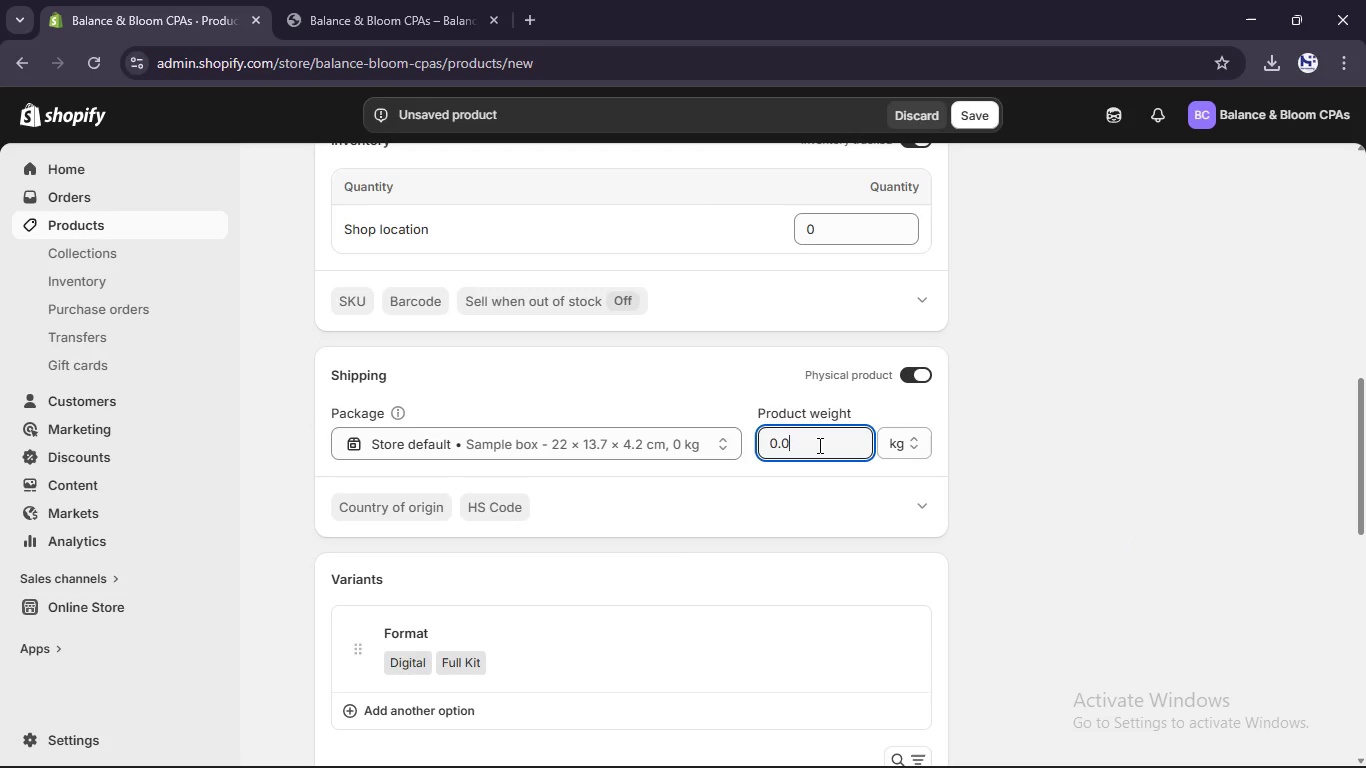 
key(Backspace)
 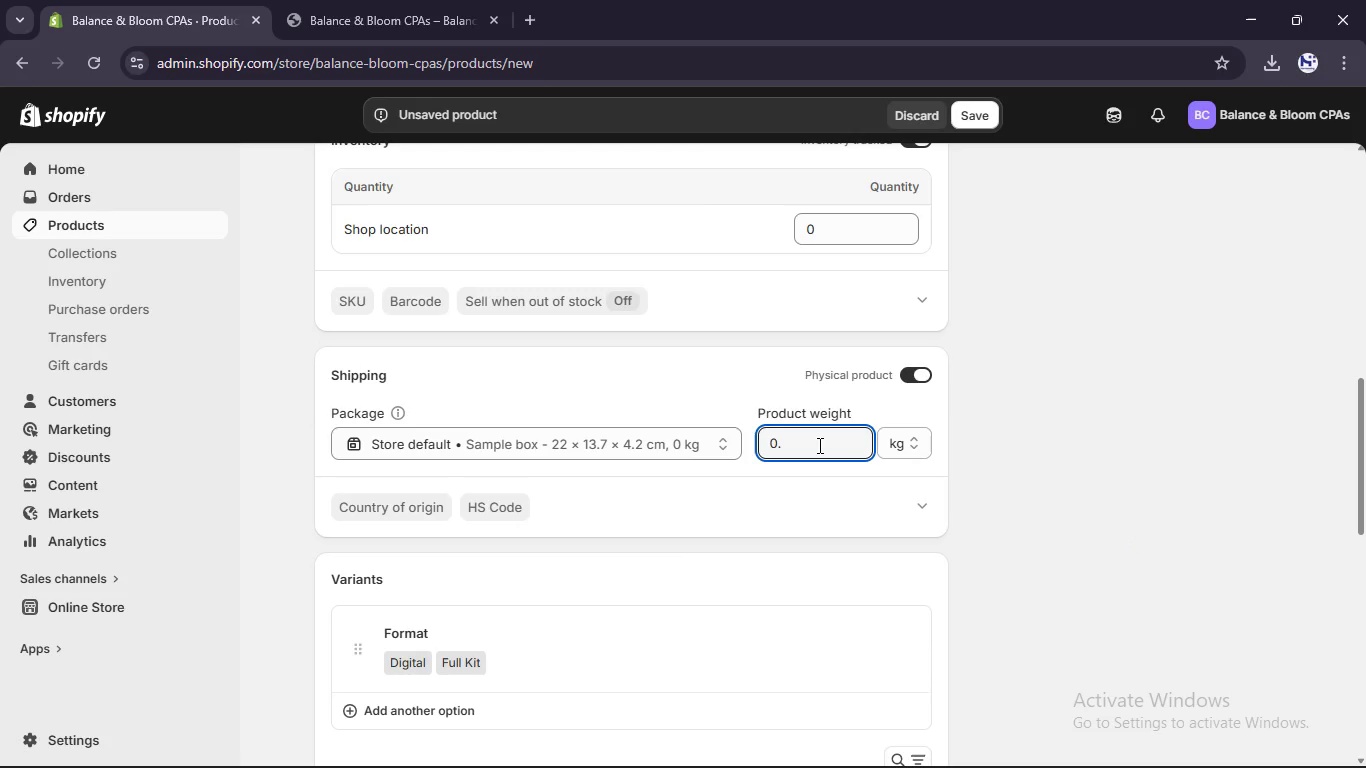 
key(Numpad5)
 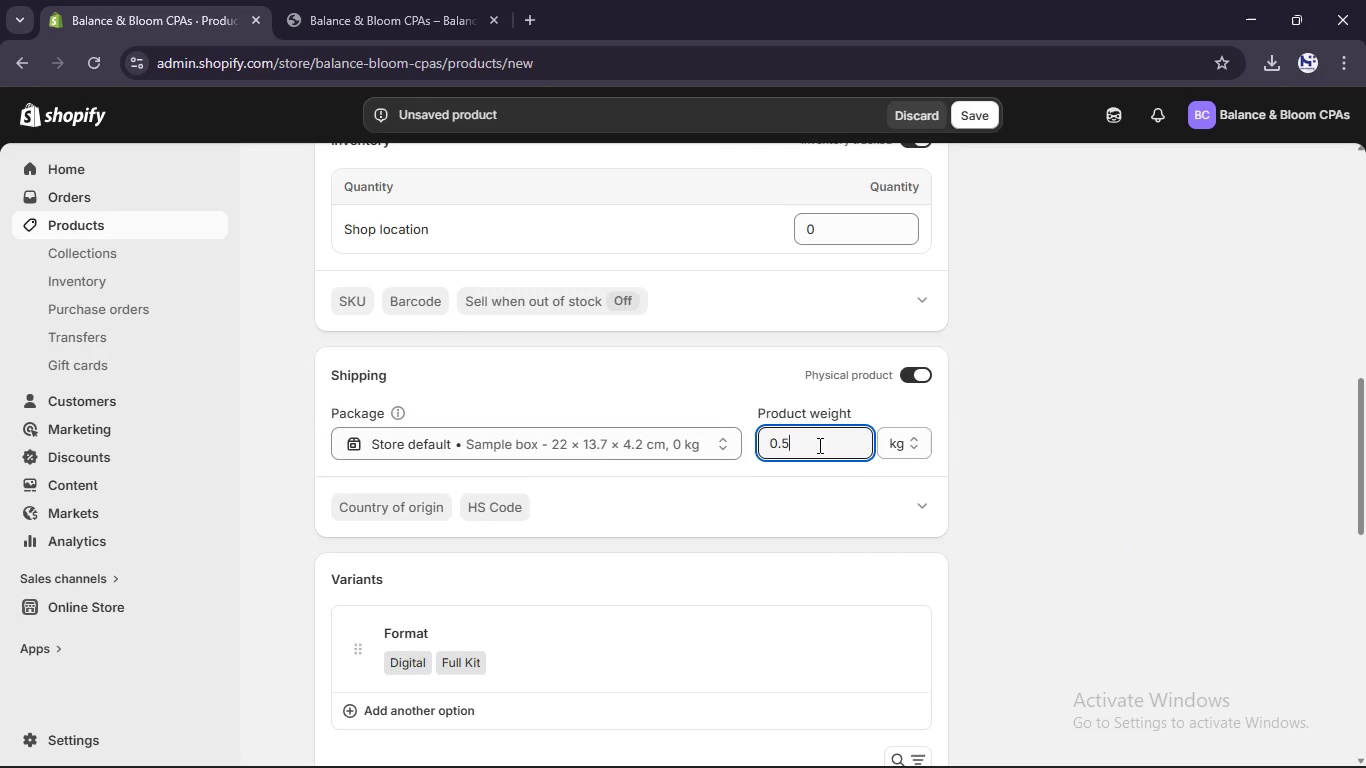 
scroll: coordinate [797, 446], scroll_direction: up, amount: 5.0
 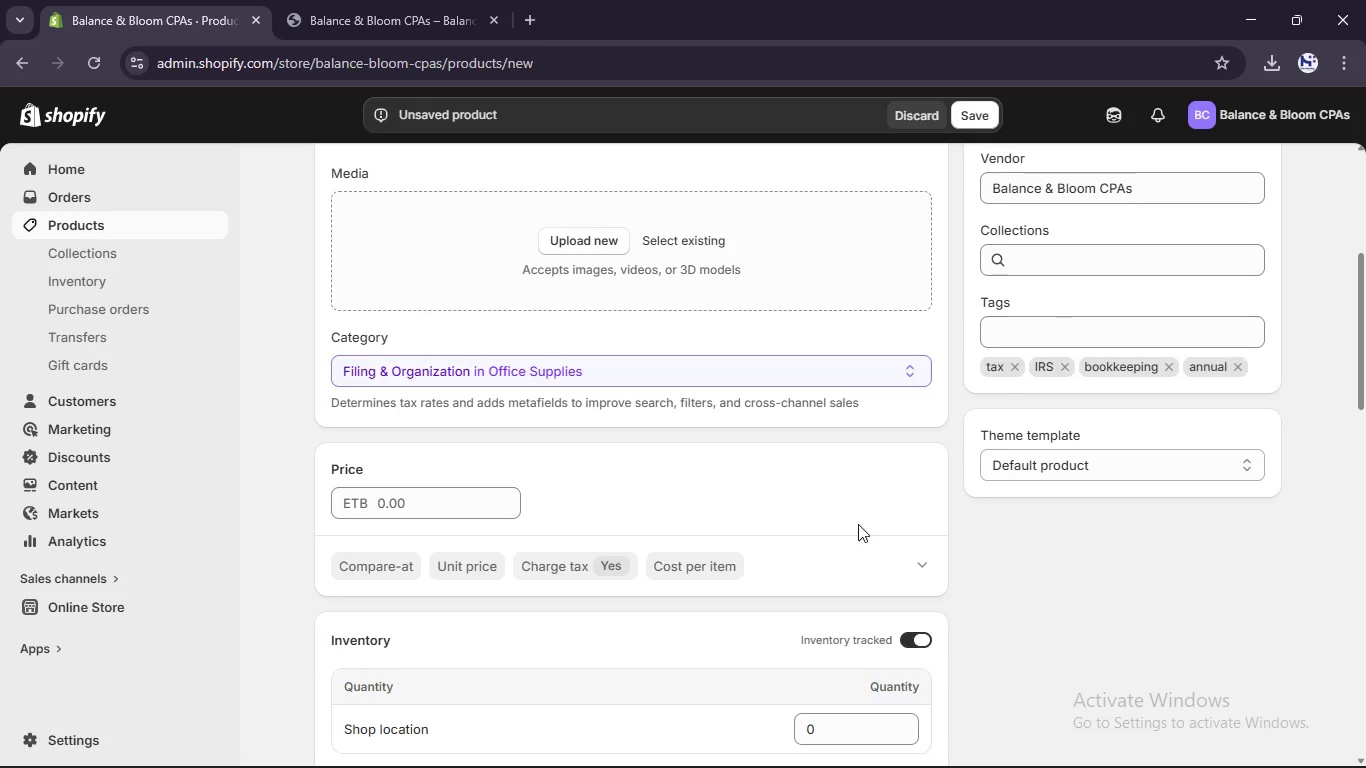 
scroll: coordinate [859, 524], scroll_direction: down, amount: 2.0
 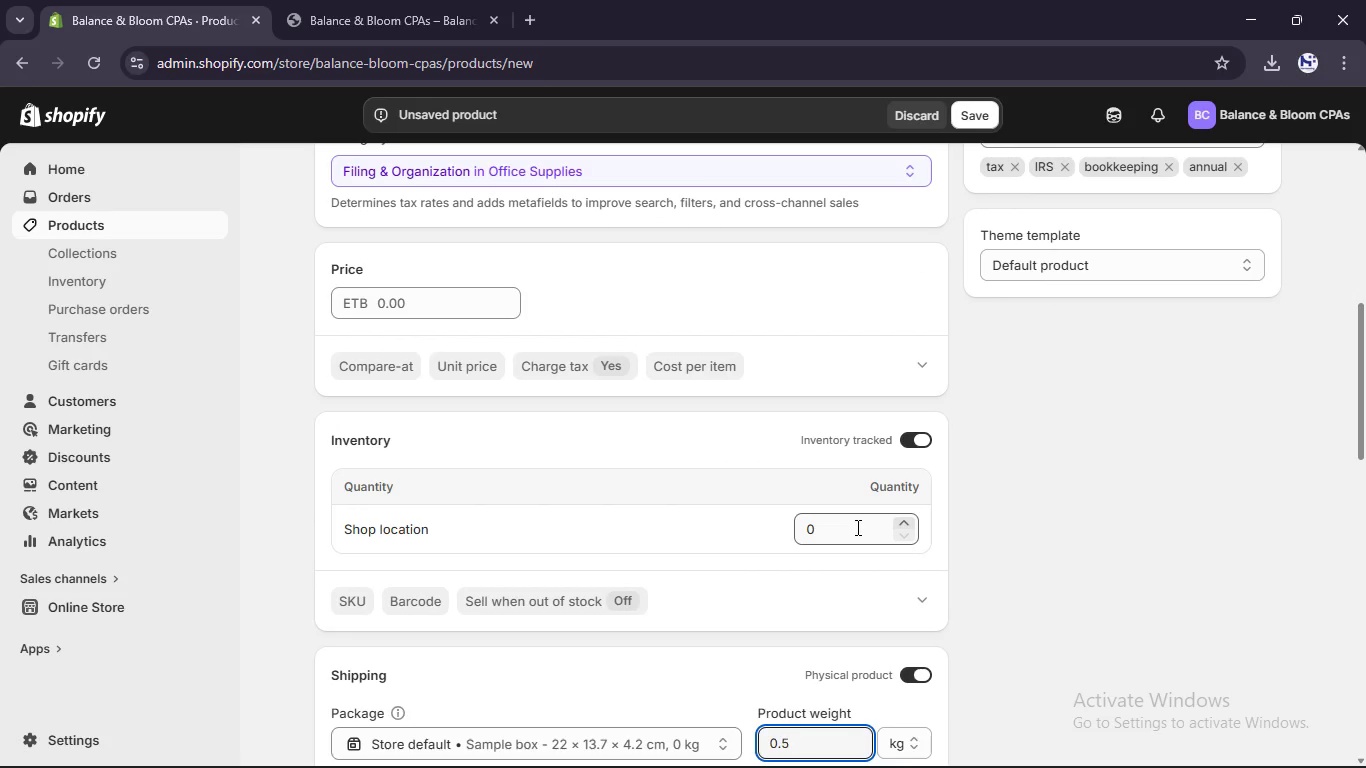 
left_click([856, 527])
 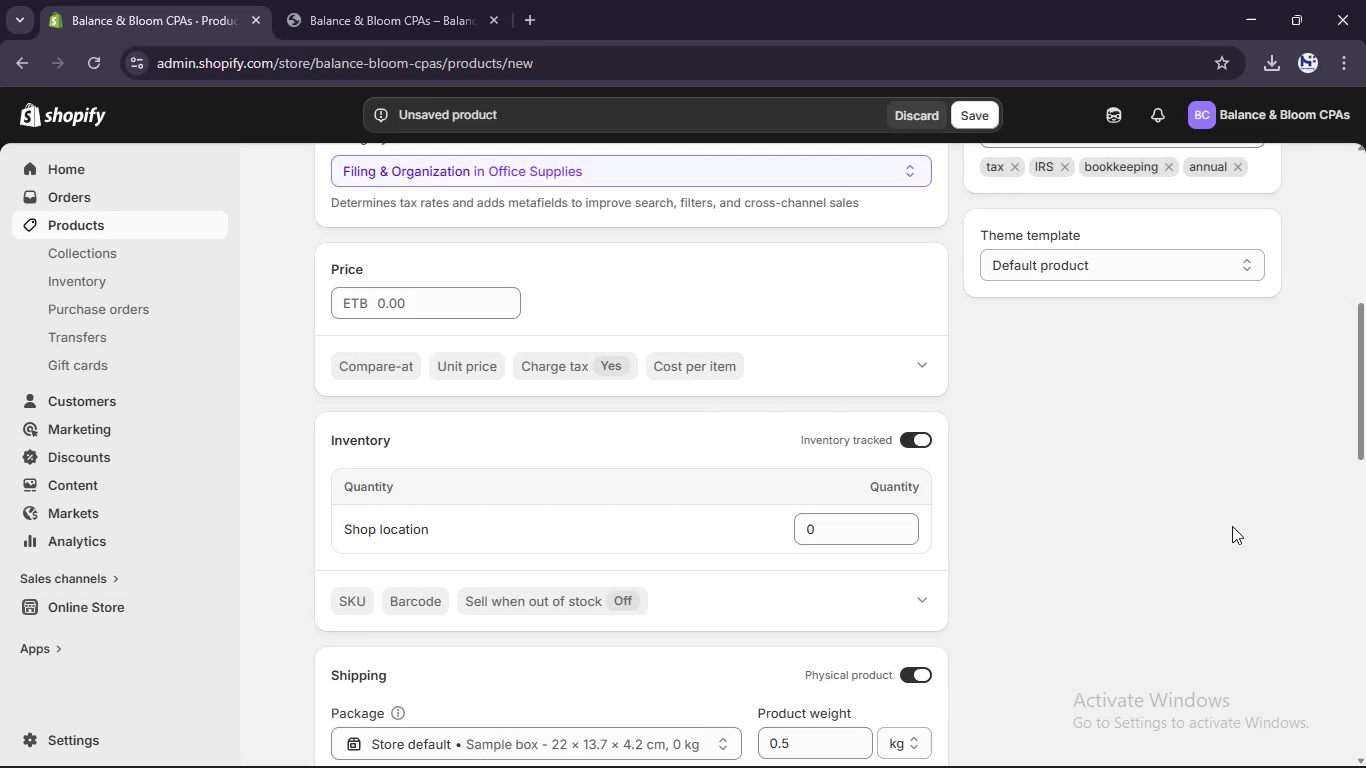 
scroll: coordinate [1210, 537], scroll_direction: up, amount: 7.0
 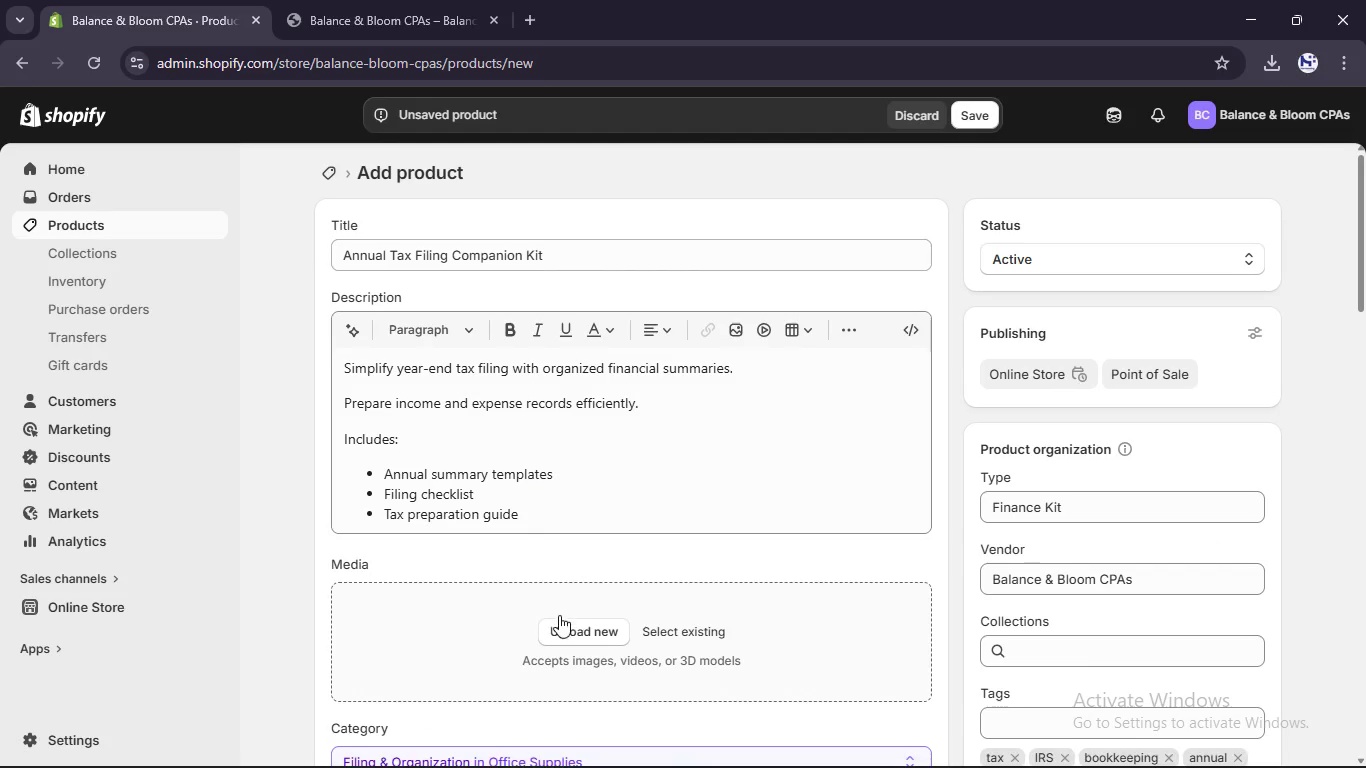 
left_click([558, 631])
 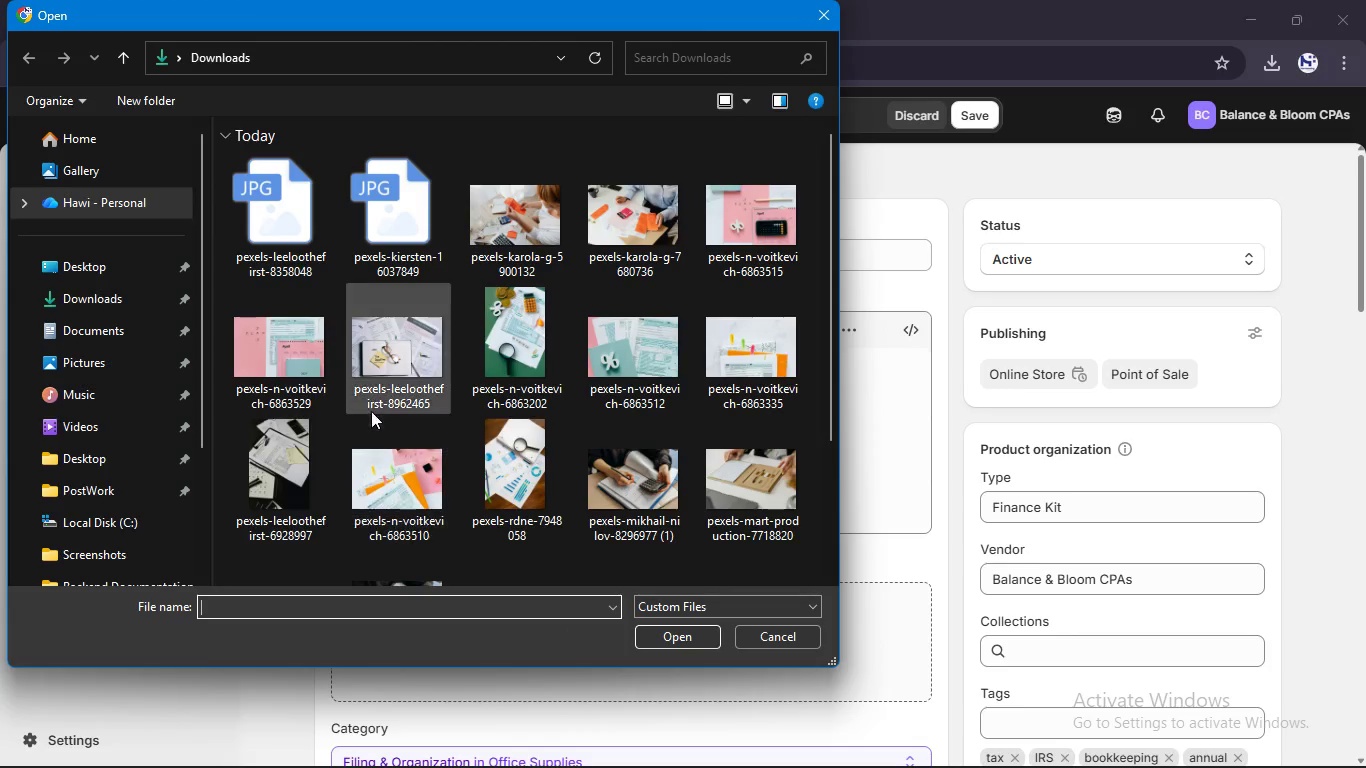 
hold_key(key=ControlLeft, duration=1.19)
left_click([375, 227])
 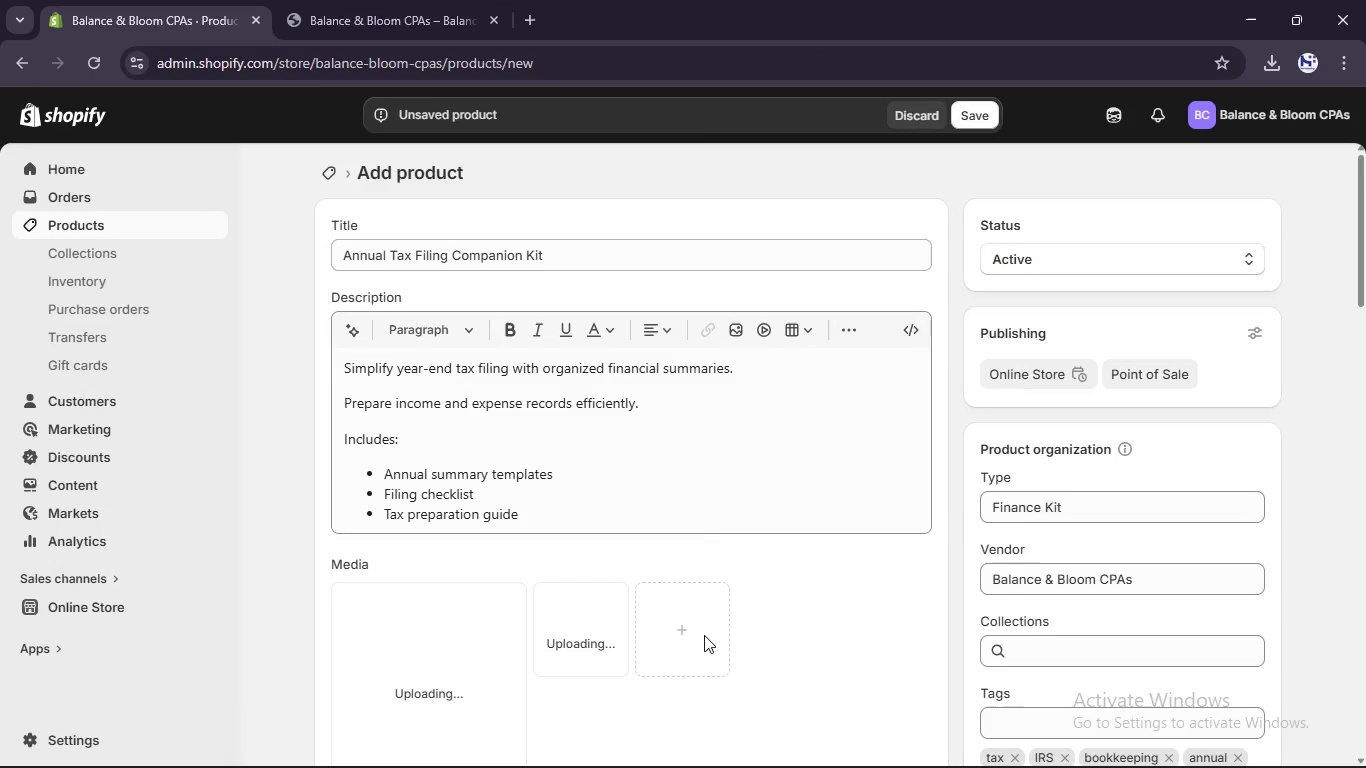 
scroll: coordinate [689, 635], scroll_direction: down, amount: 2.0
 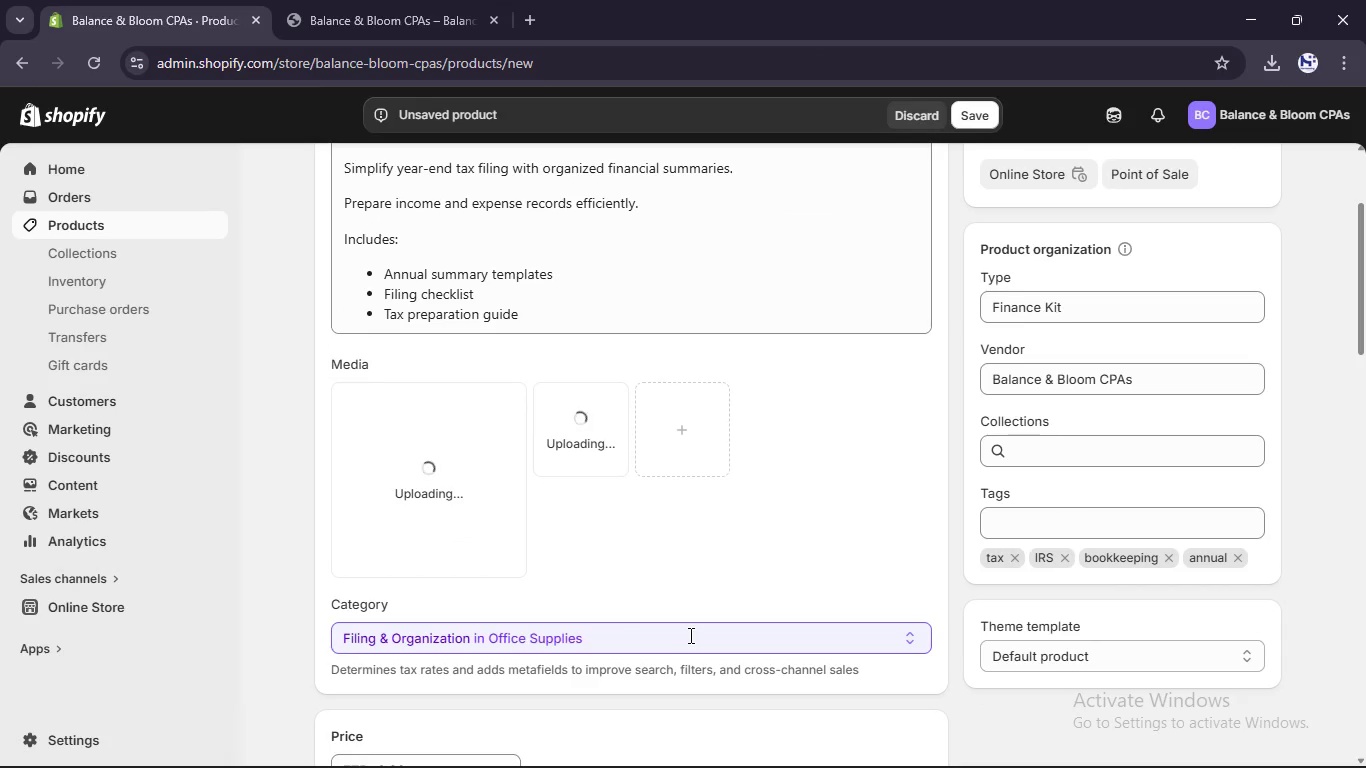 
scroll: coordinate [689, 635], scroll_direction: up, amount: 3.0
 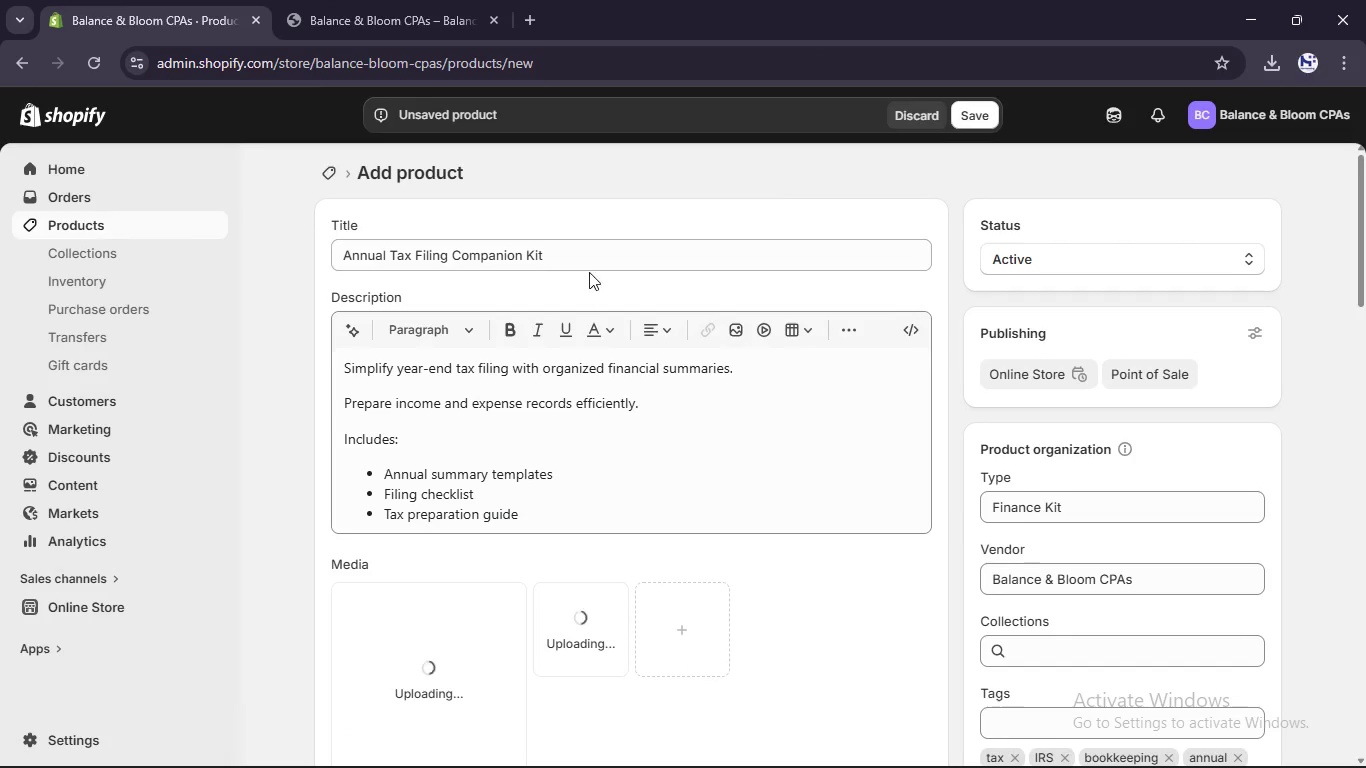 
left_click([585, 261])
 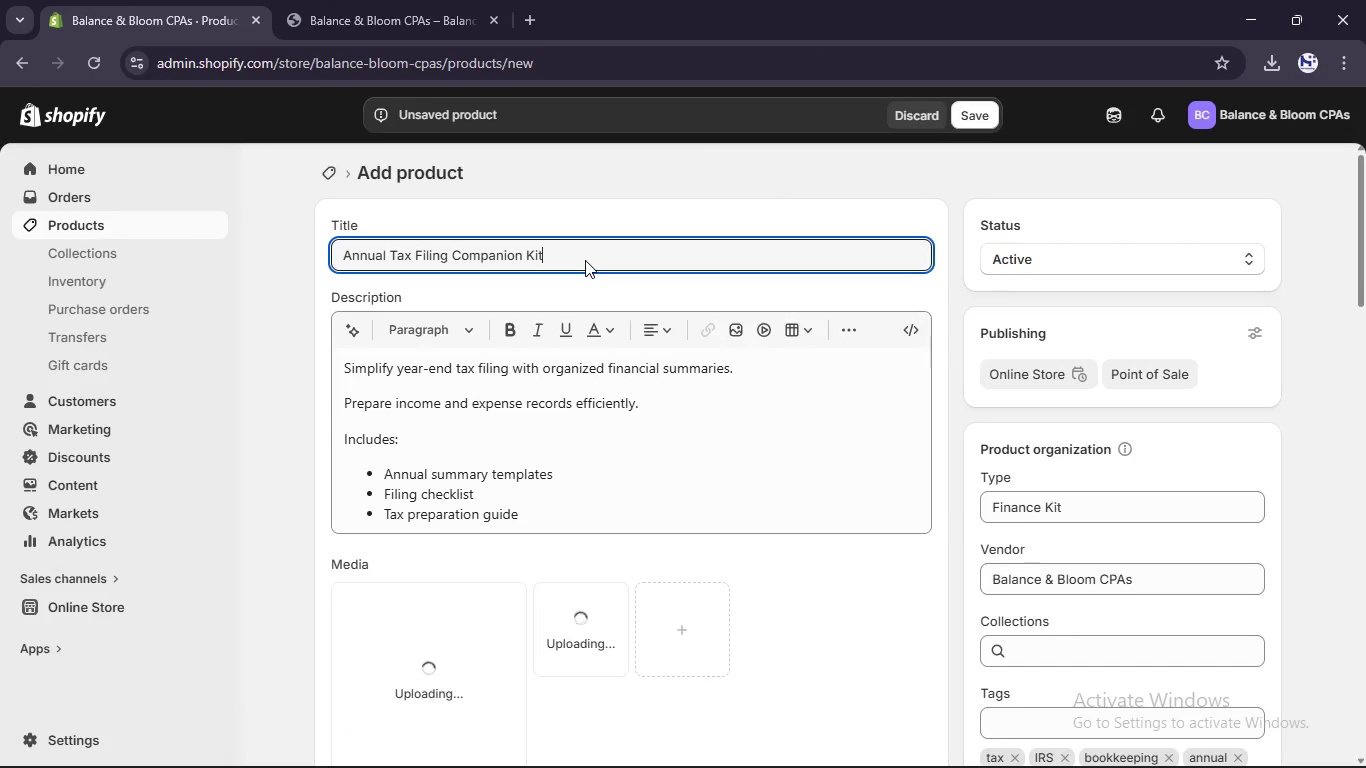 
key(Control+A)
 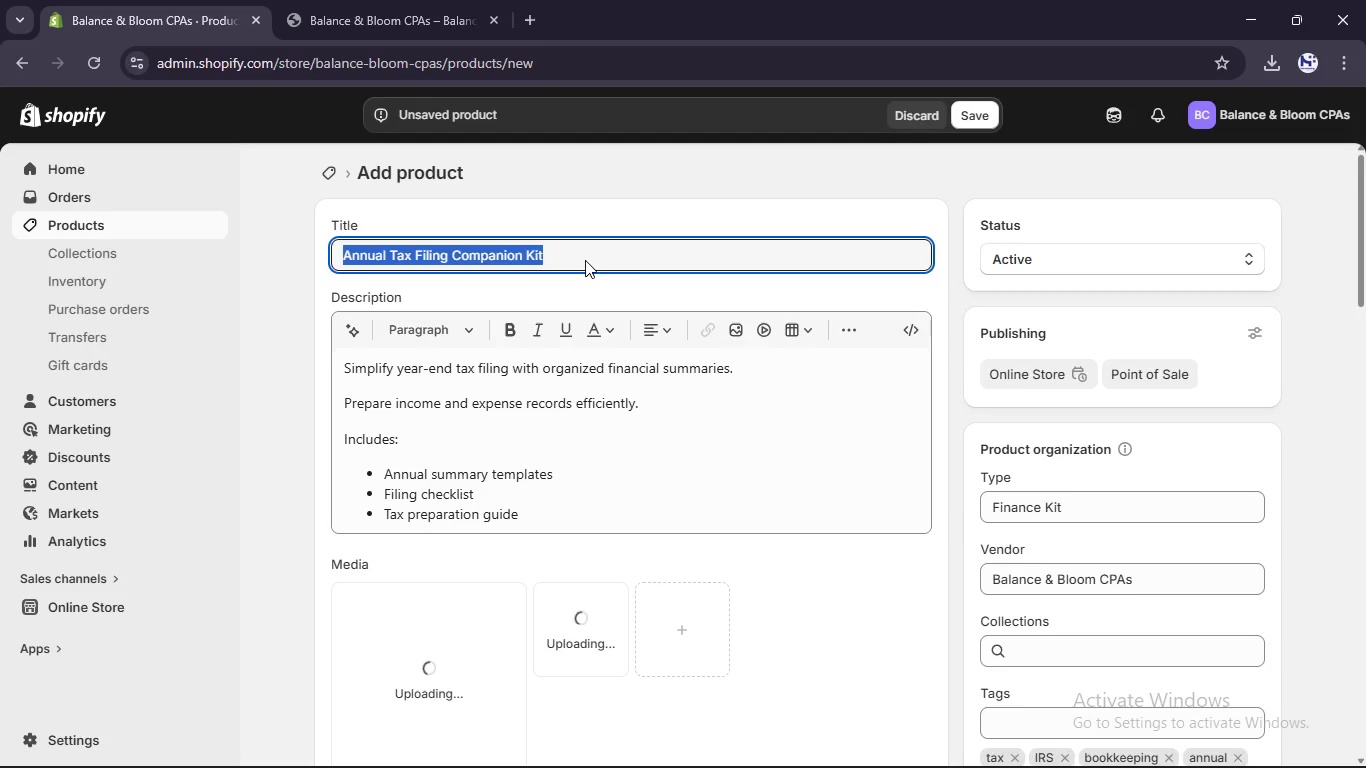 
key(Control+C)
 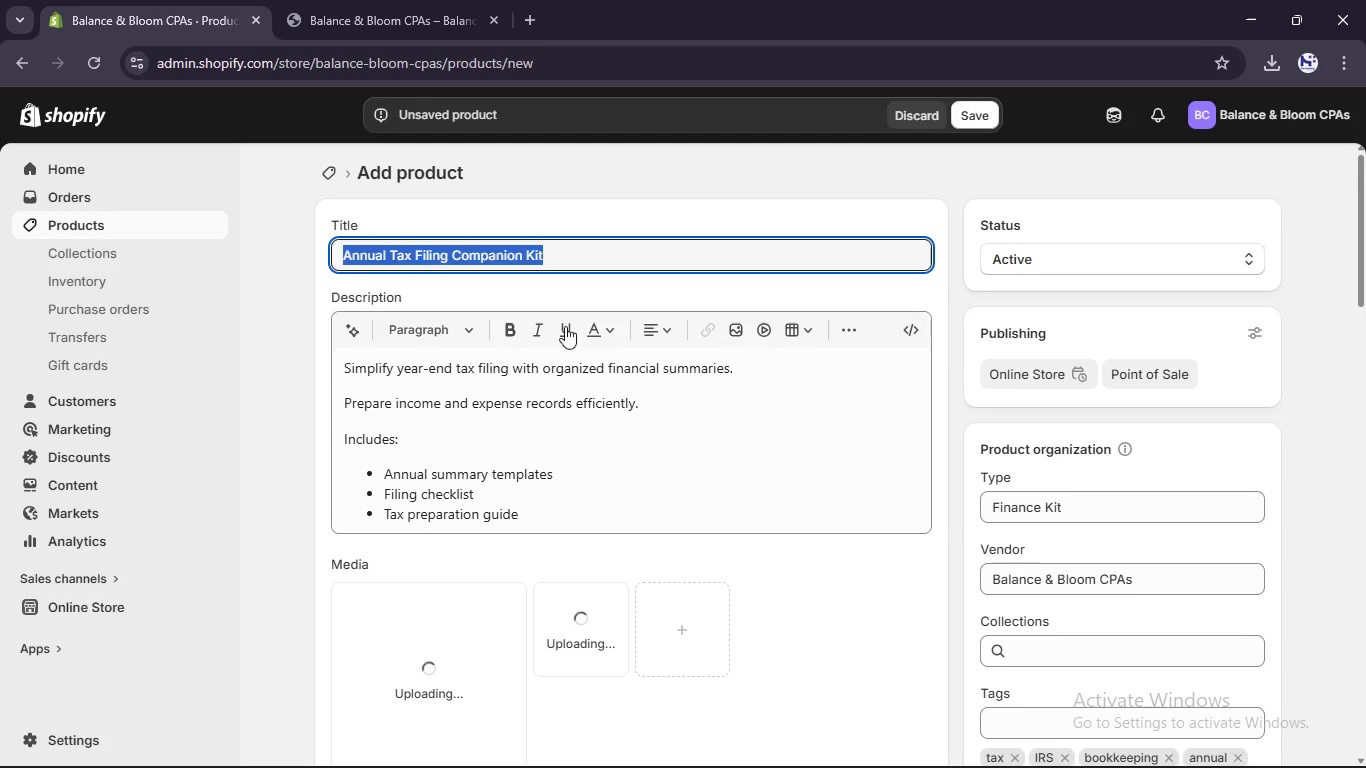 
scroll: coordinate [540, 451], scroll_direction: down, amount: 2.0
 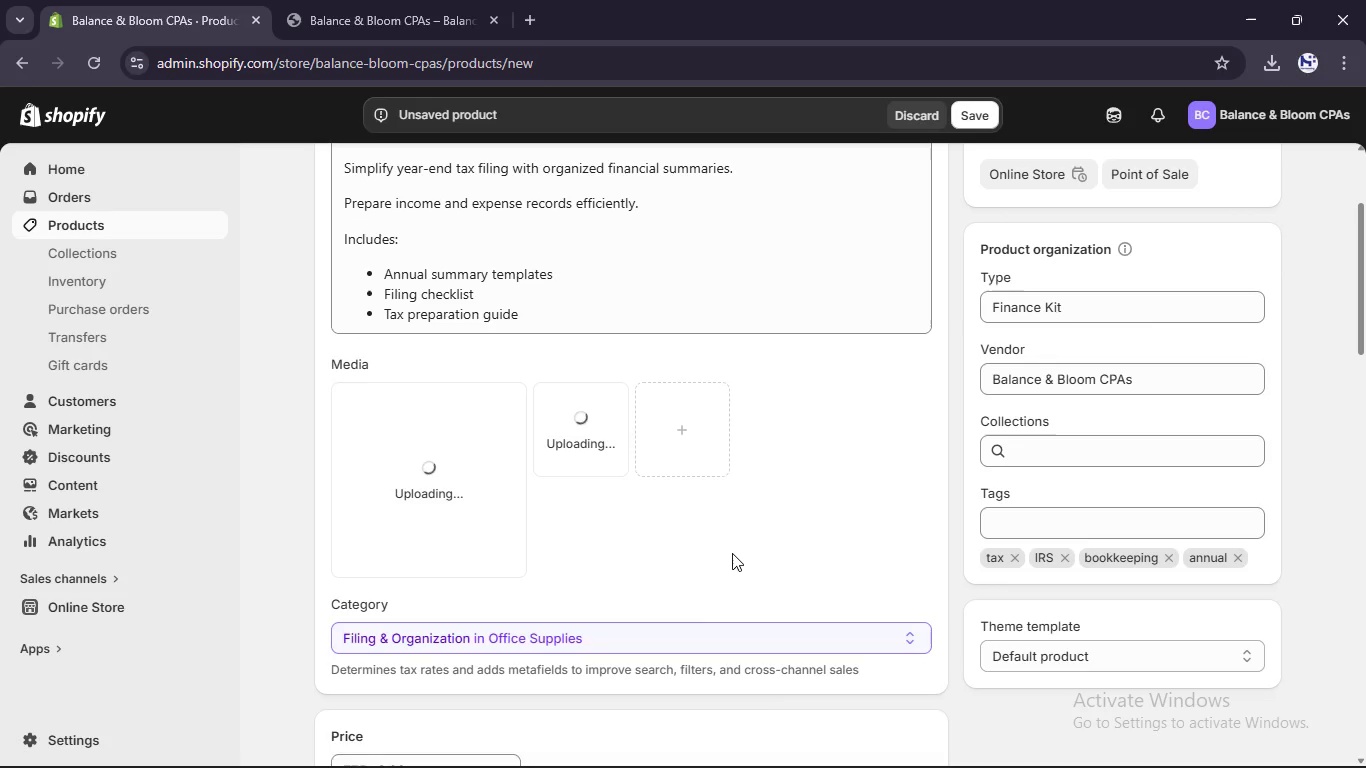 
left_click([730, 551])
 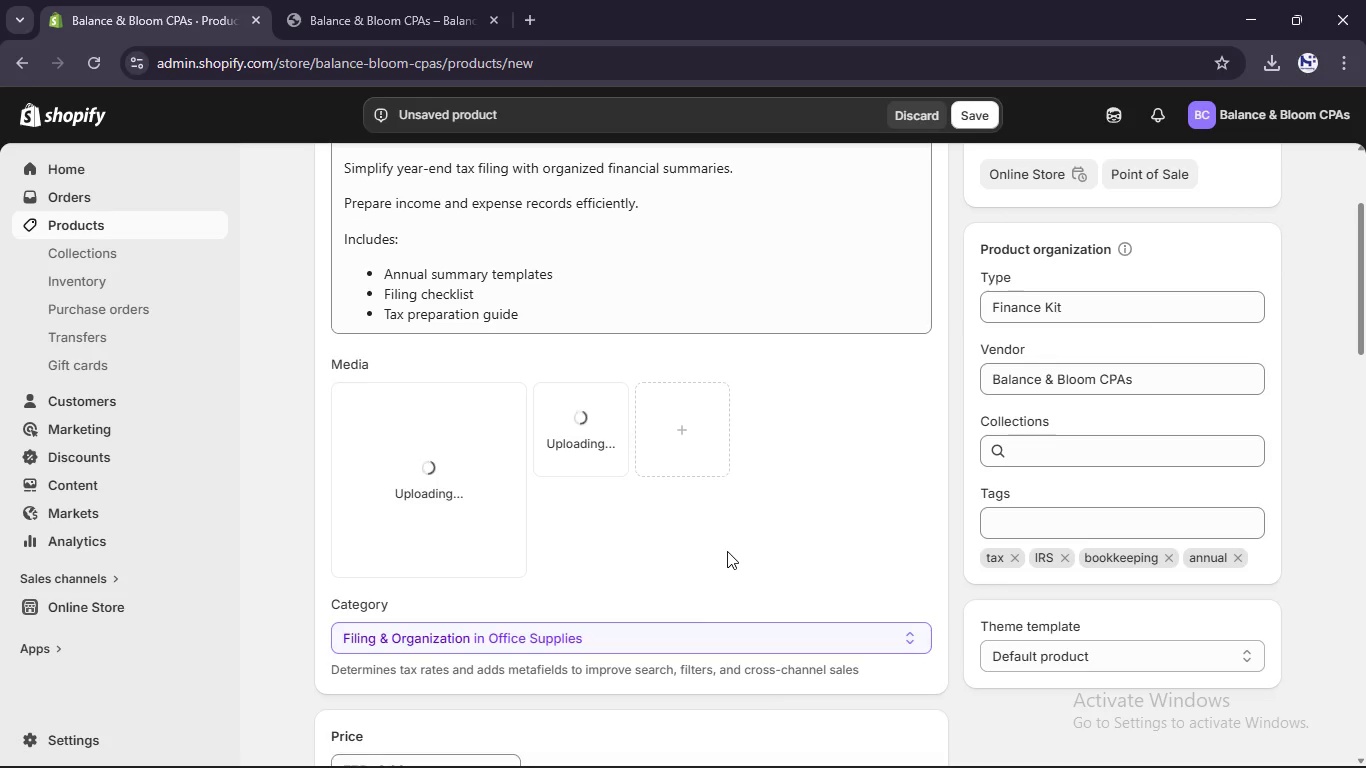 
scroll: coordinate [720, 551], scroll_direction: up, amount: 3.0
 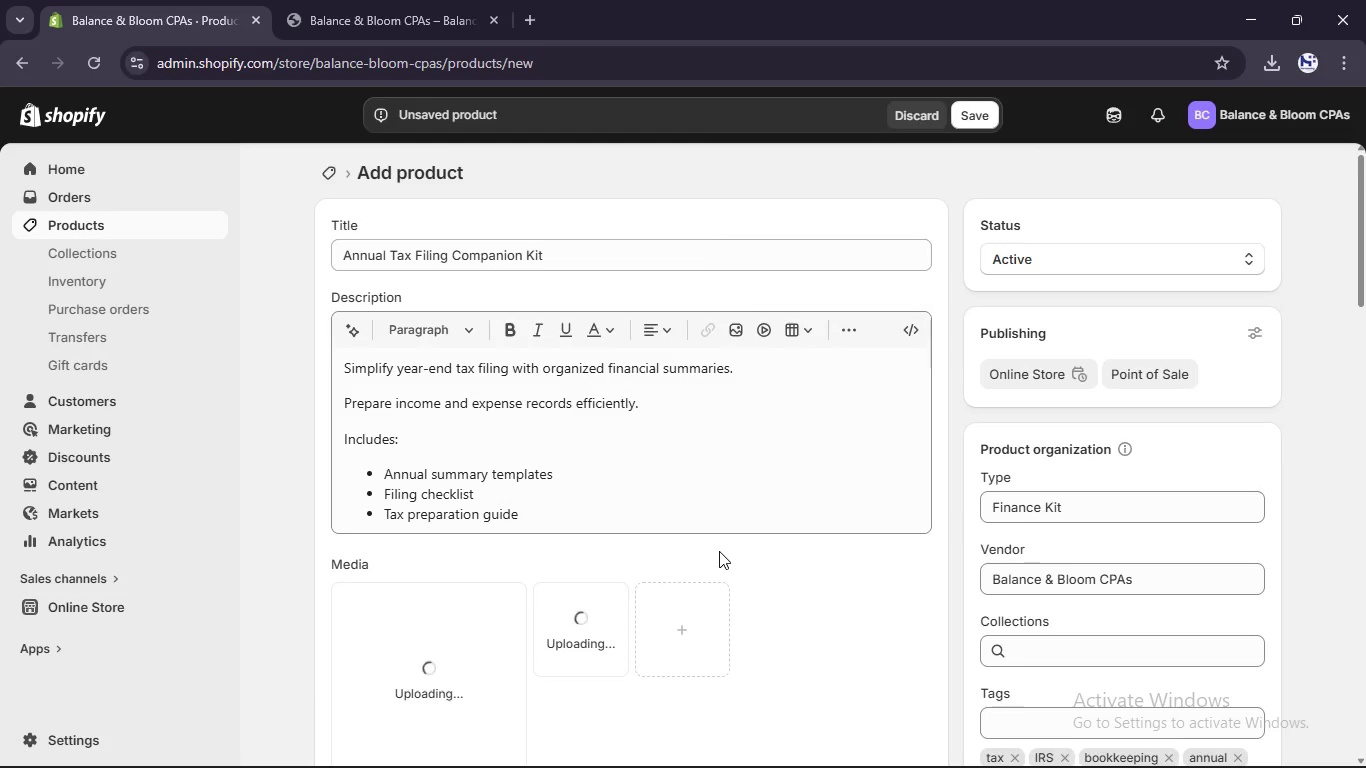 
scroll: coordinate [713, 569], scroll_direction: down, amount: 25.0
 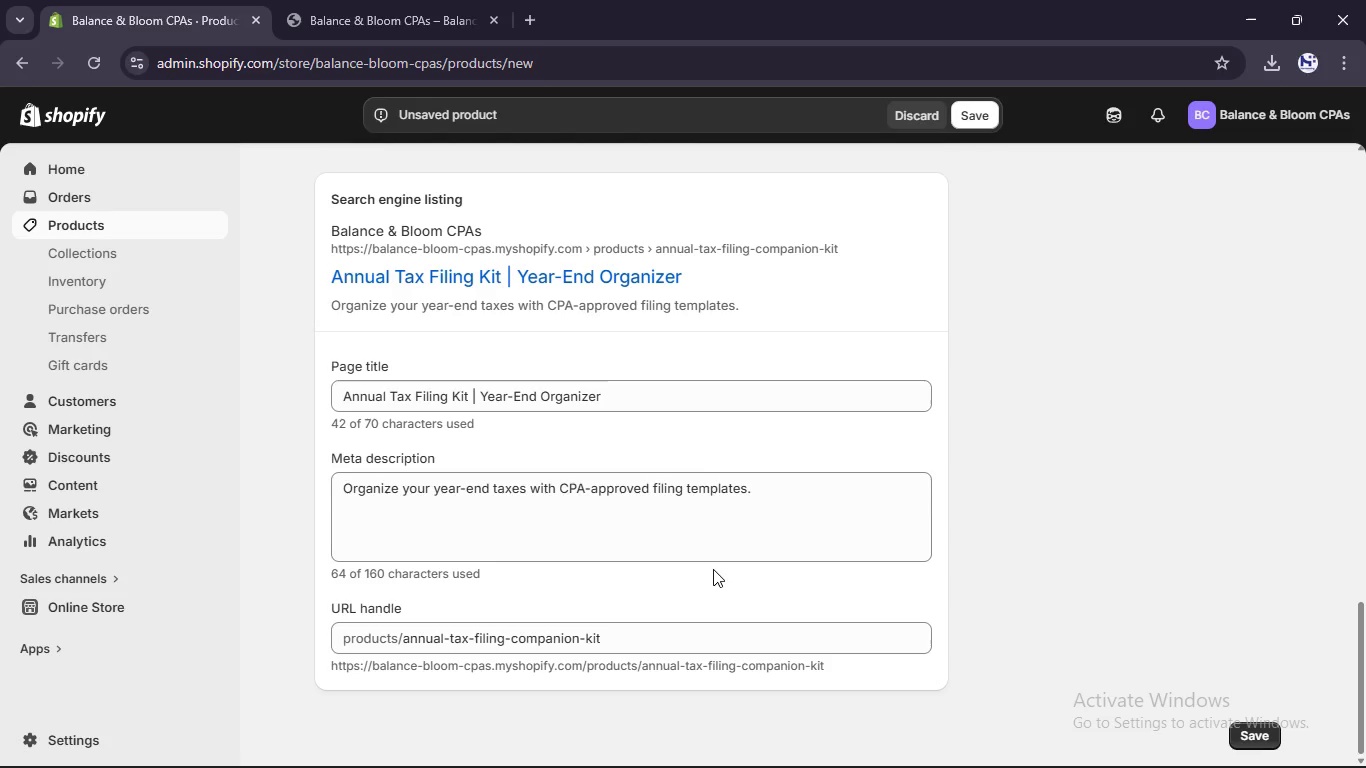 
scroll: coordinate [713, 569], scroll_direction: up, amount: 19.0
 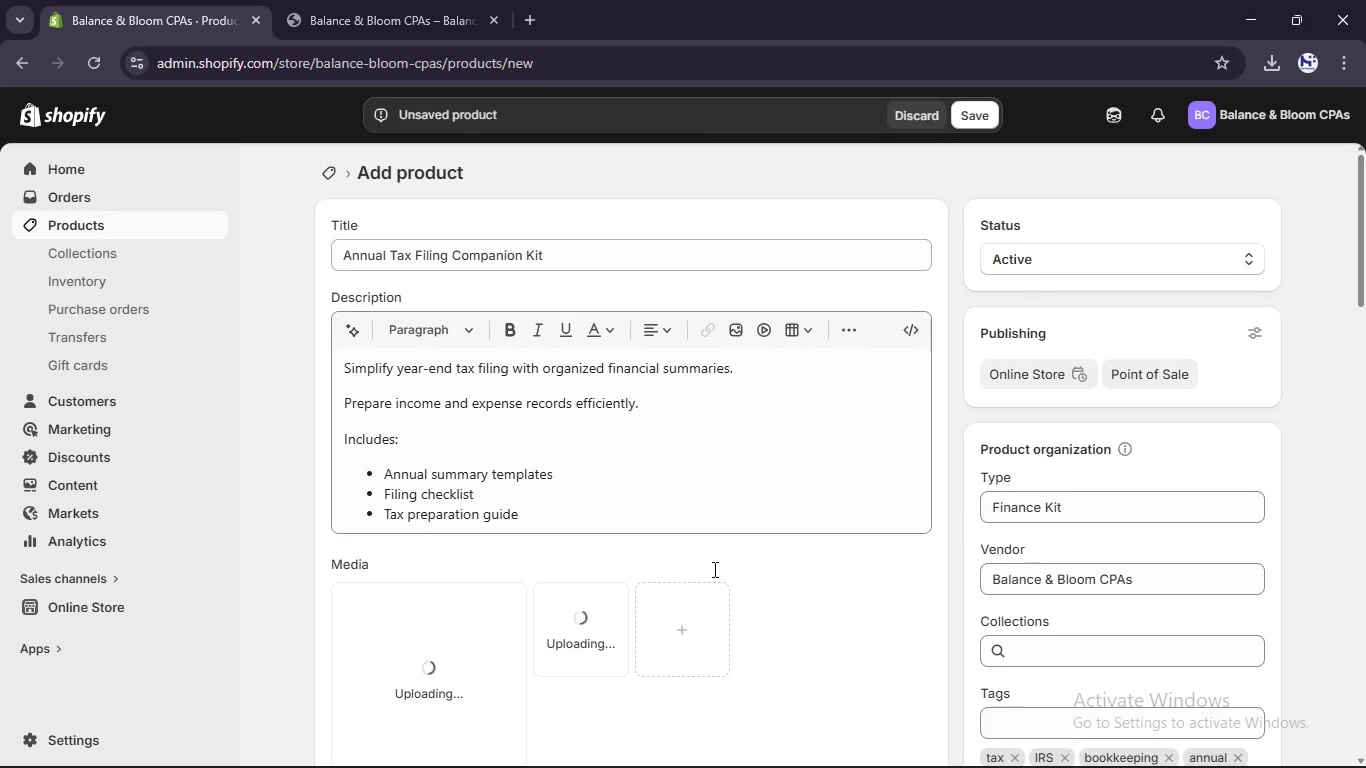 
scroll: coordinate [713, 569], scroll_direction: down, amount: 2.0
 